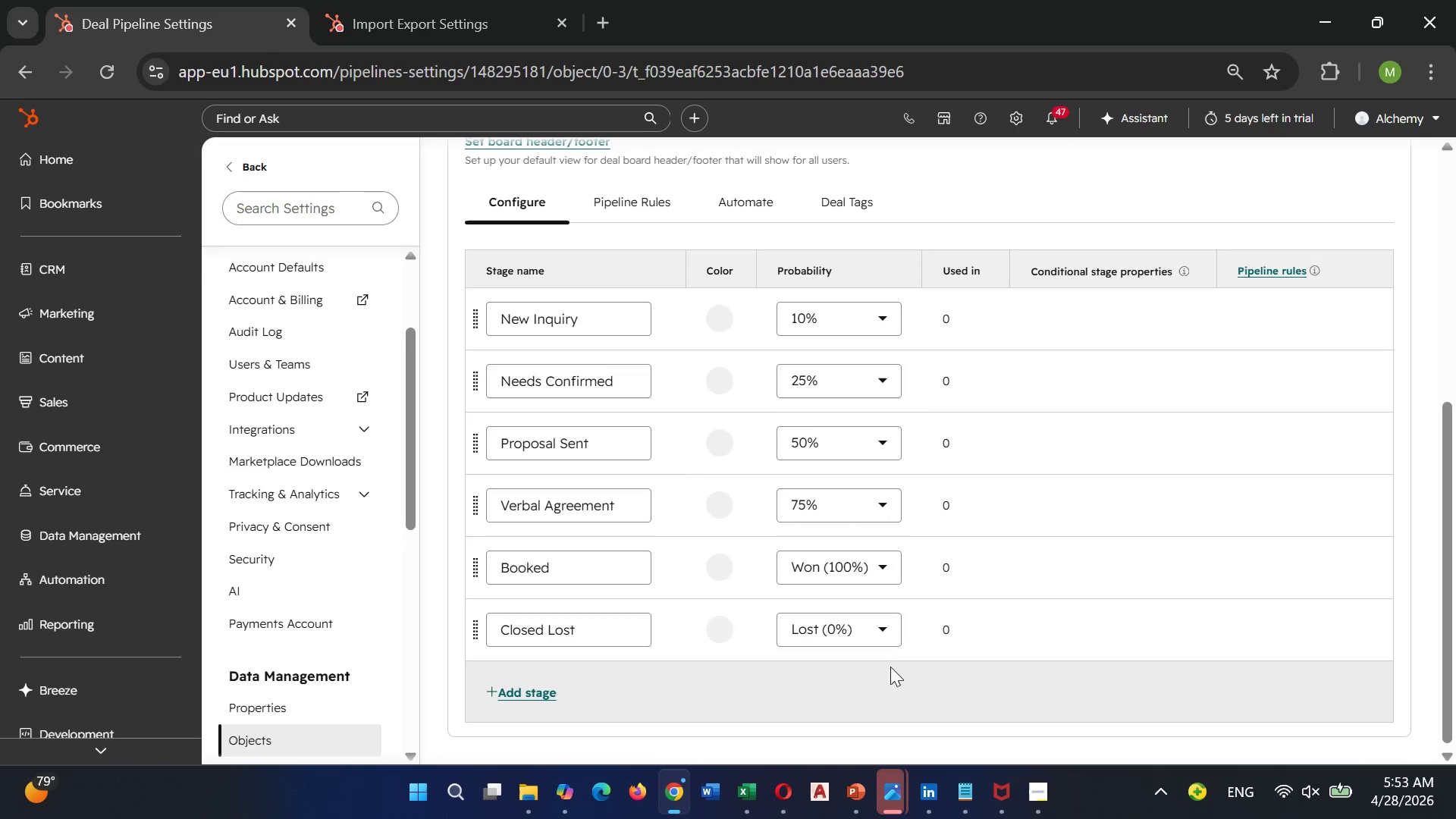 
scroll: coordinate [880, 564], scroll_direction: up, amount: 5.0
 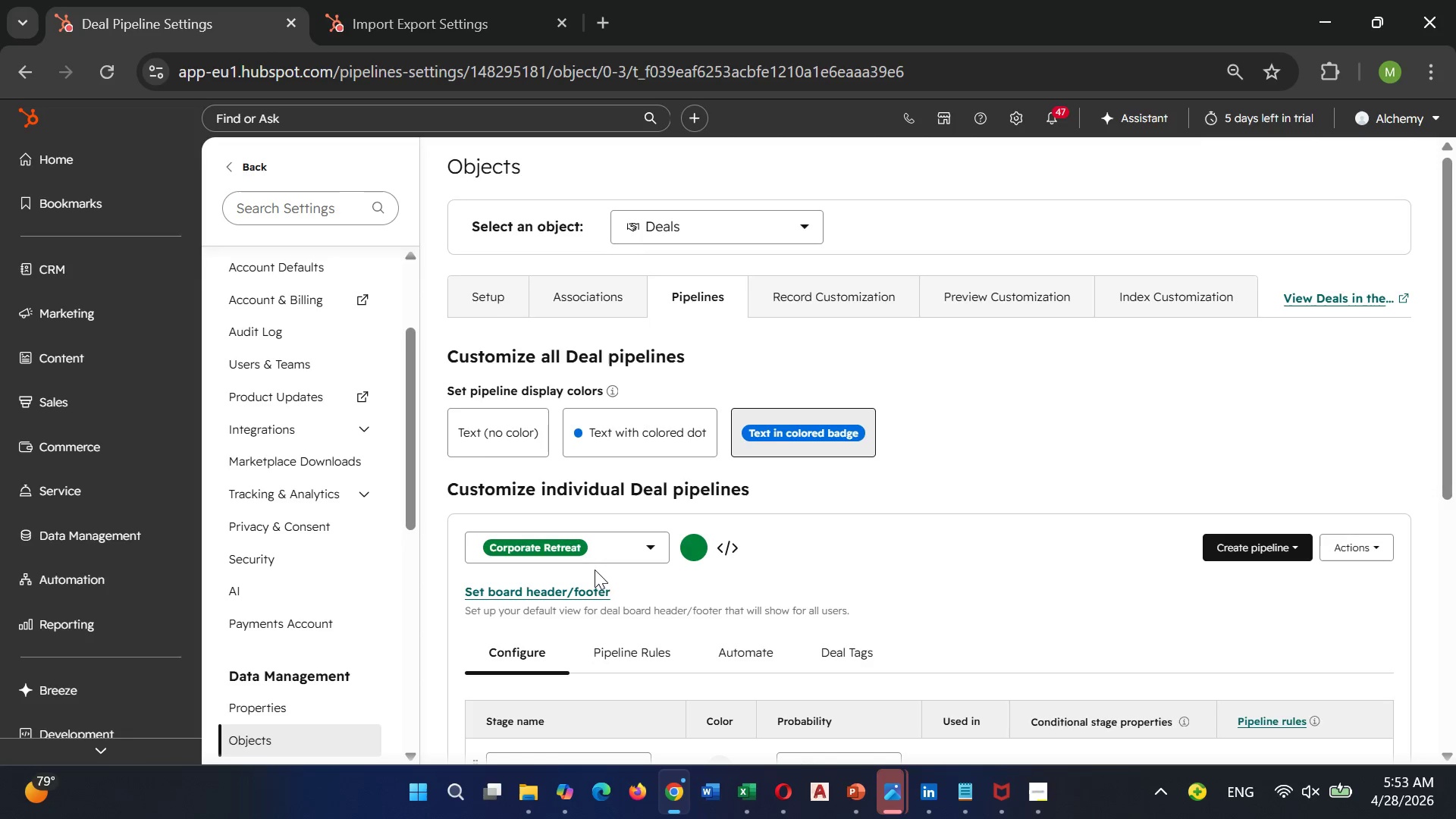 
left_click([582, 551])
 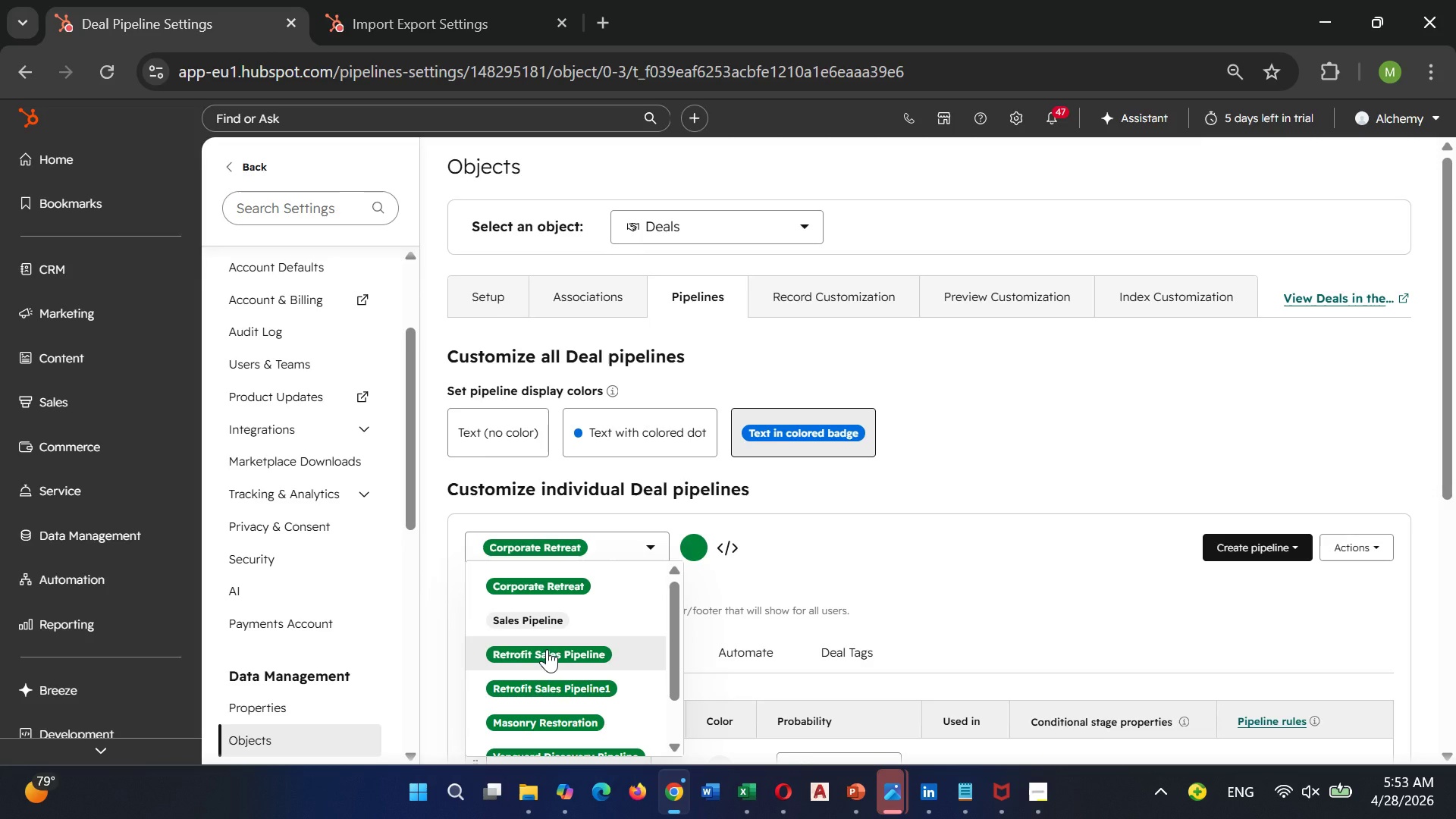 
wait(6.05)
 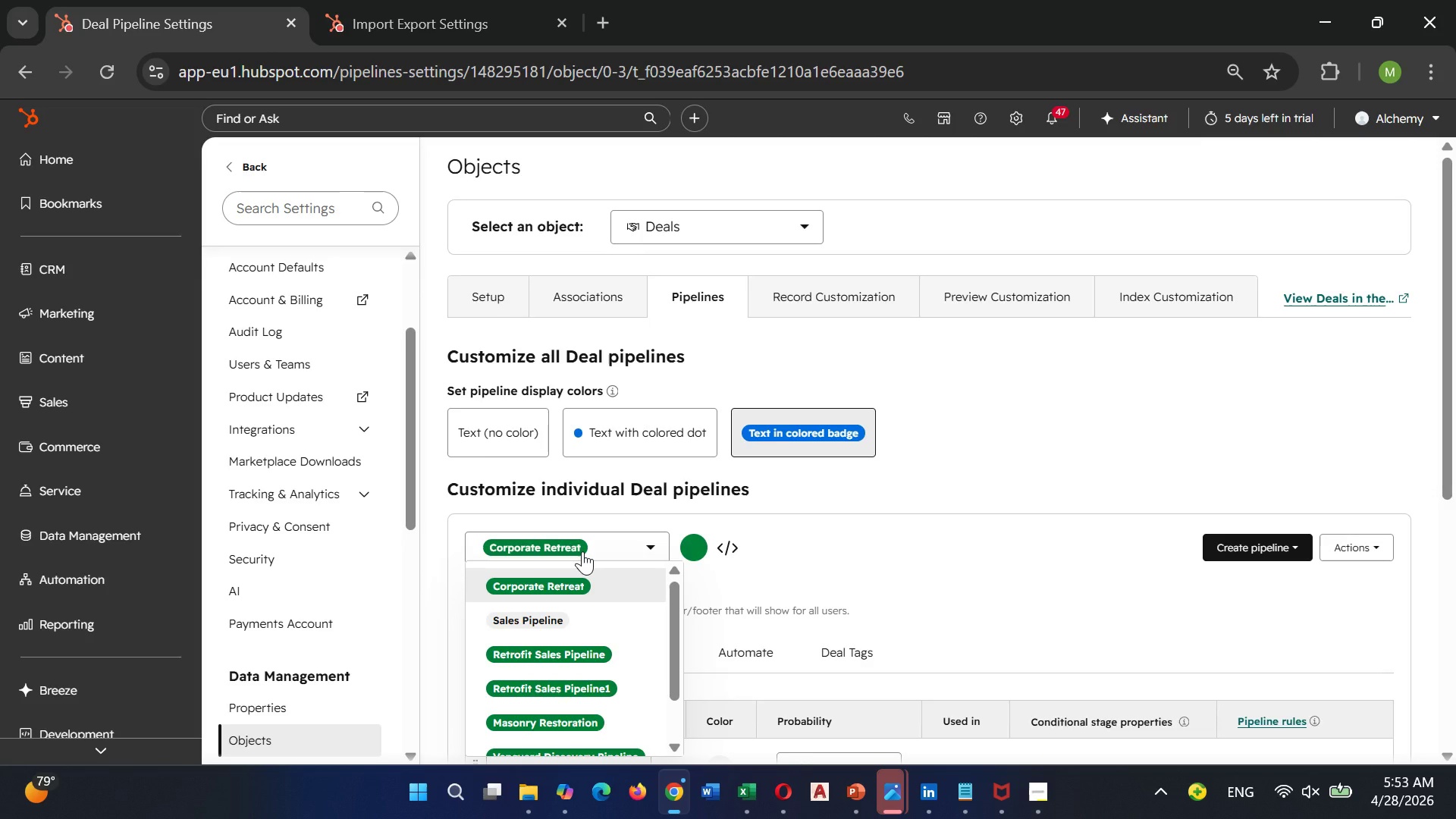 
scroll: coordinate [547, 649], scroll_direction: down, amount: 2.0
 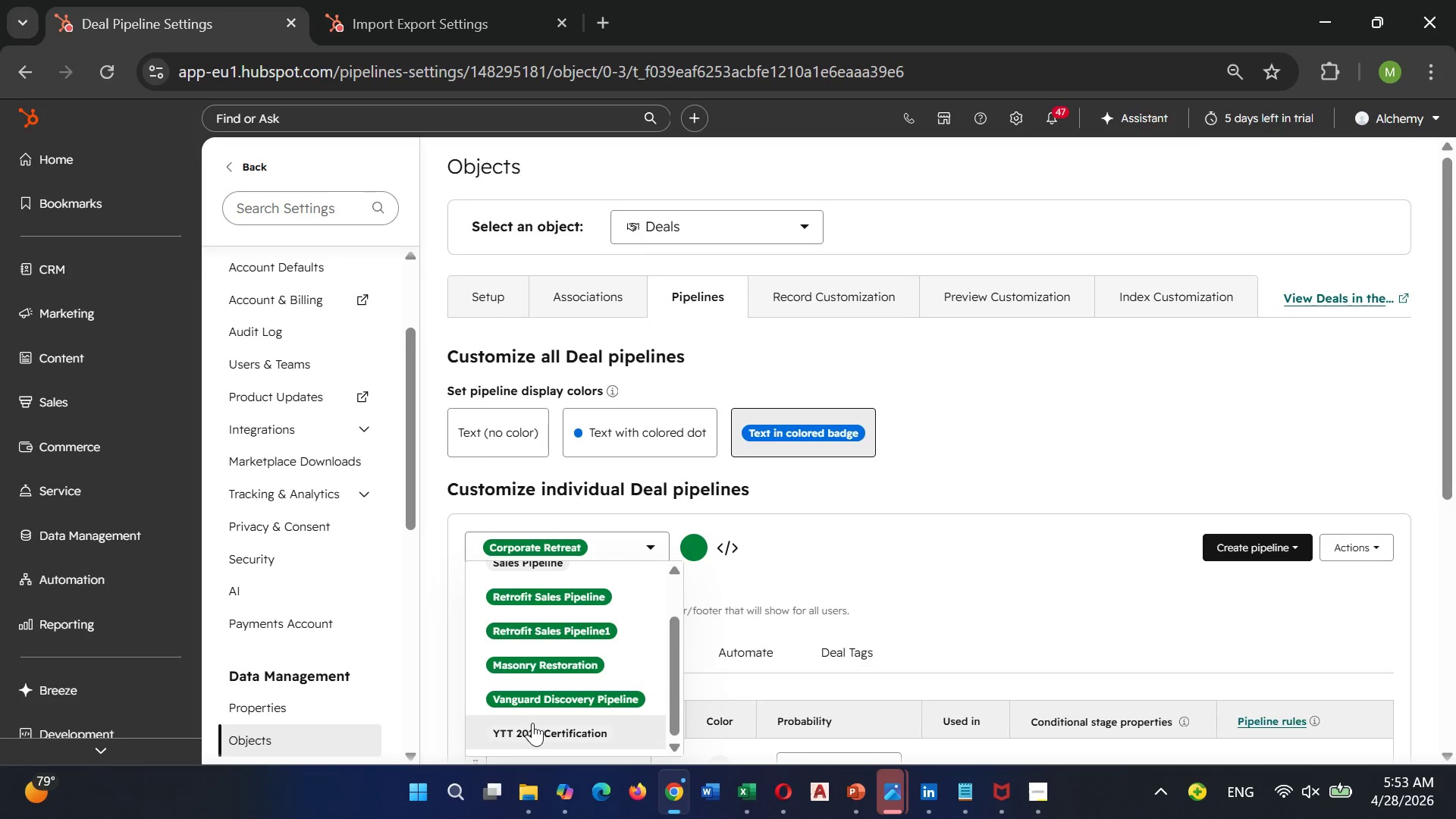 
left_click([532, 723])
 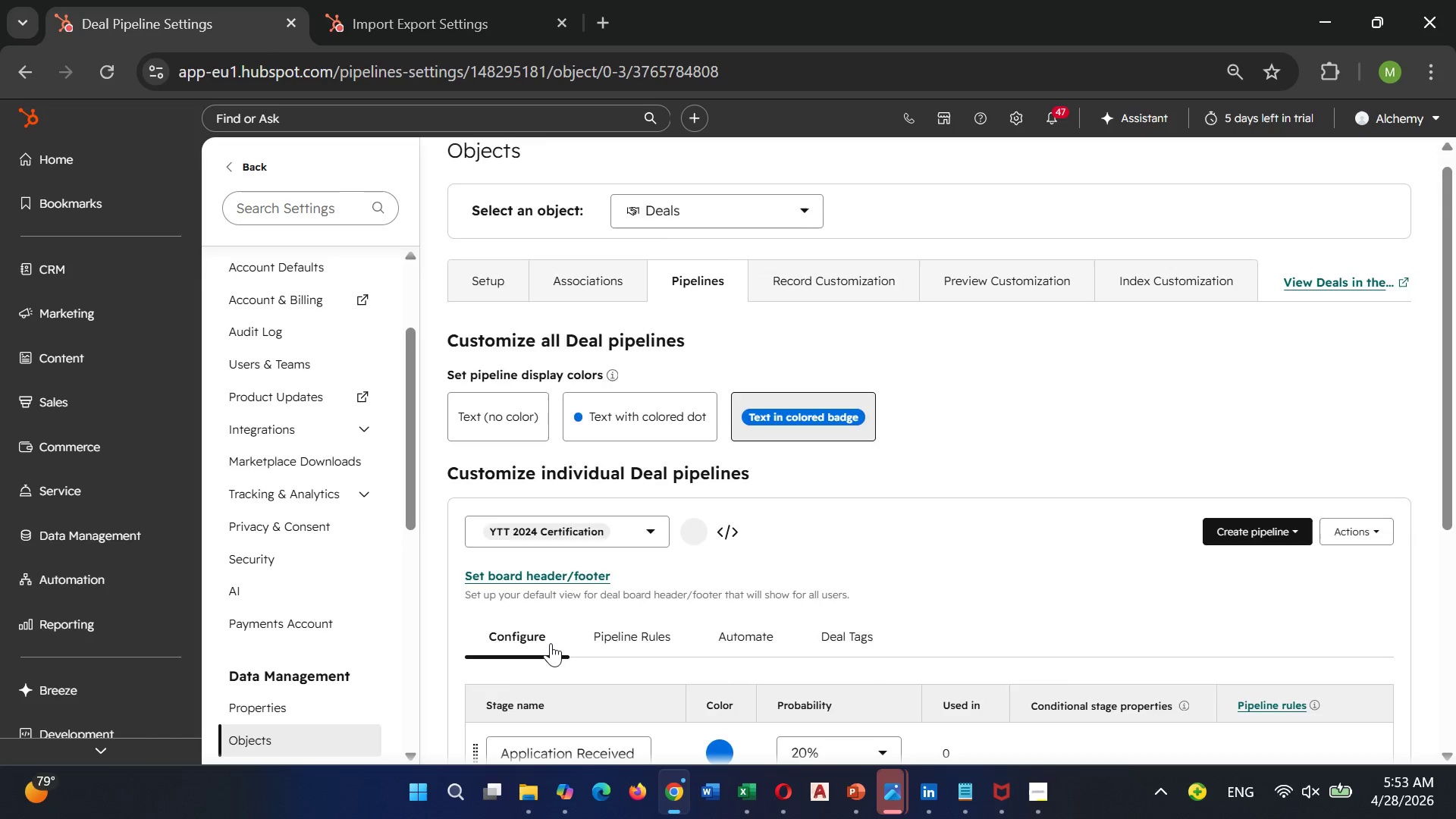 
scroll: coordinate [551, 643], scroll_direction: down, amount: 1.0
 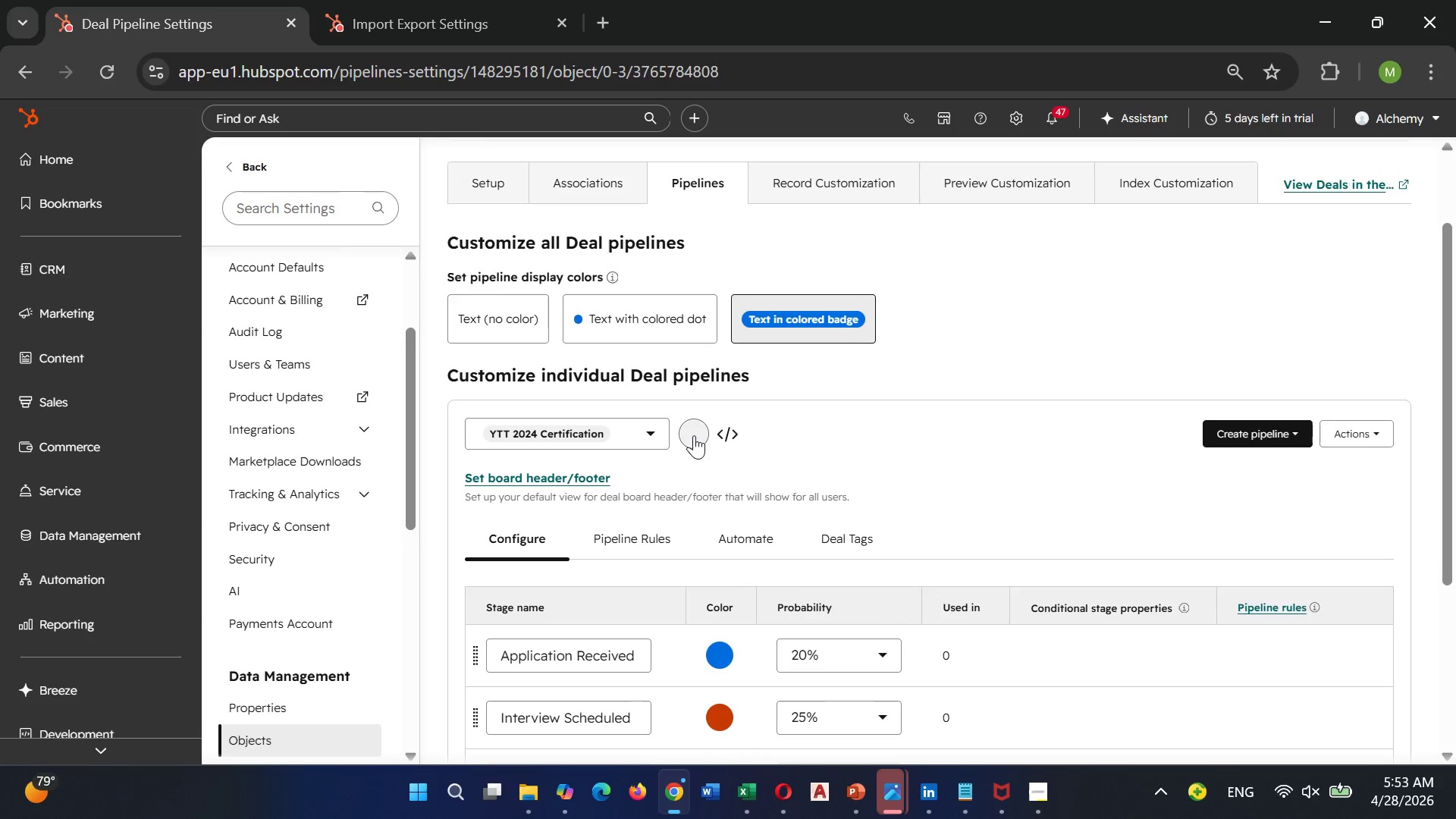 
left_click([694, 435])
 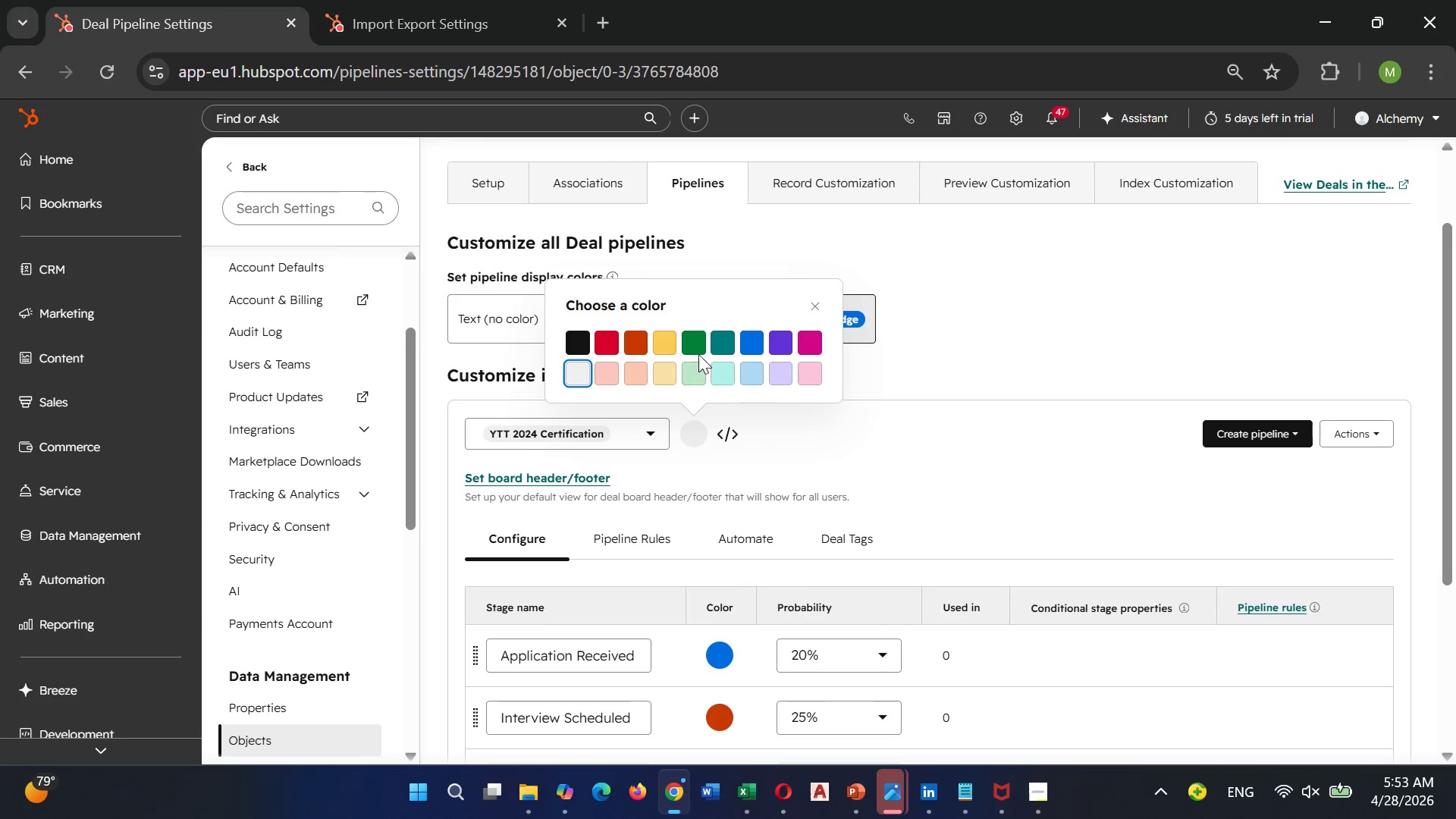 
left_click([699, 346])
 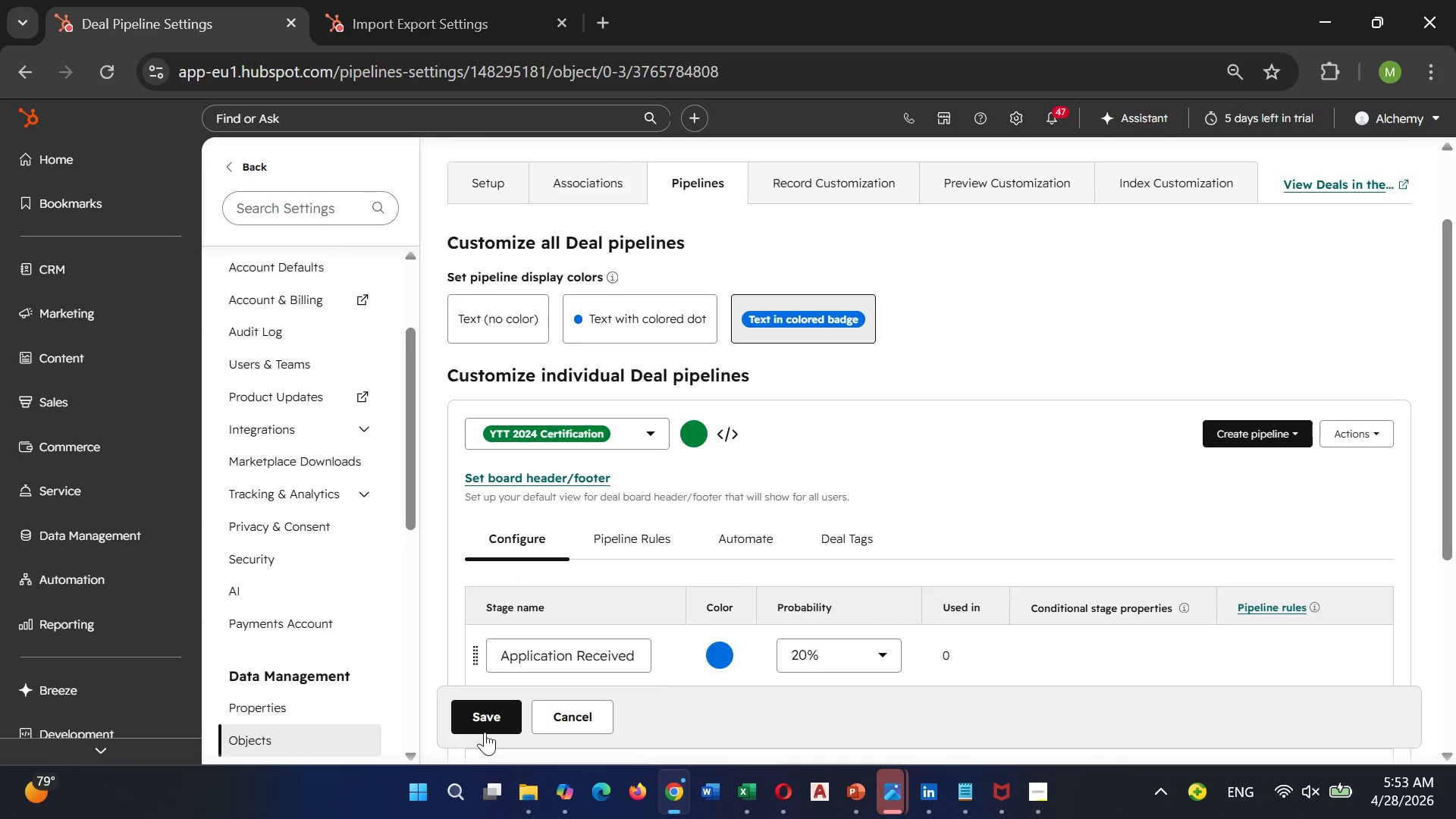 
left_click([480, 714])
 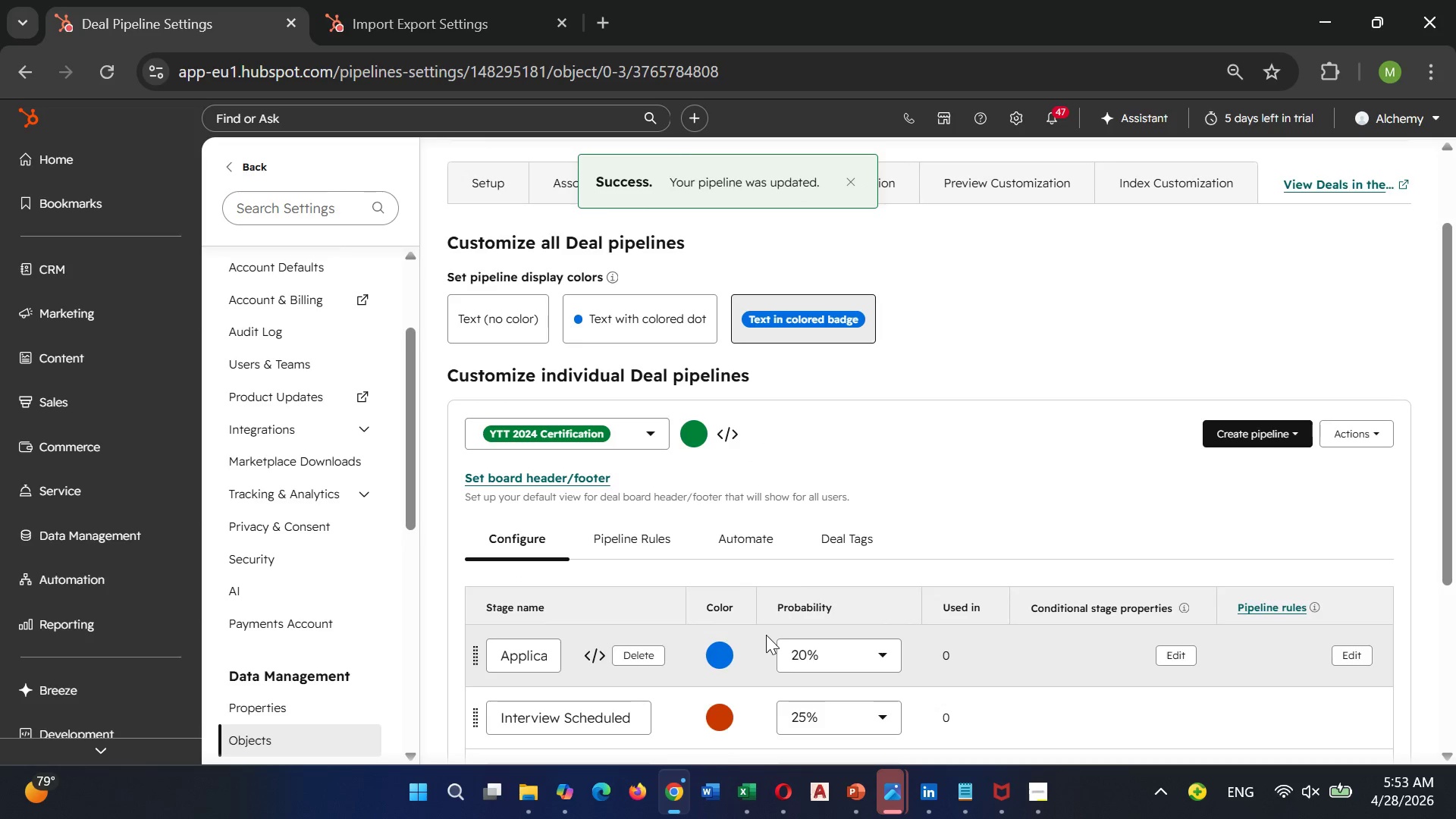 
scroll: coordinate [766, 635], scroll_direction: down, amount: 4.0
 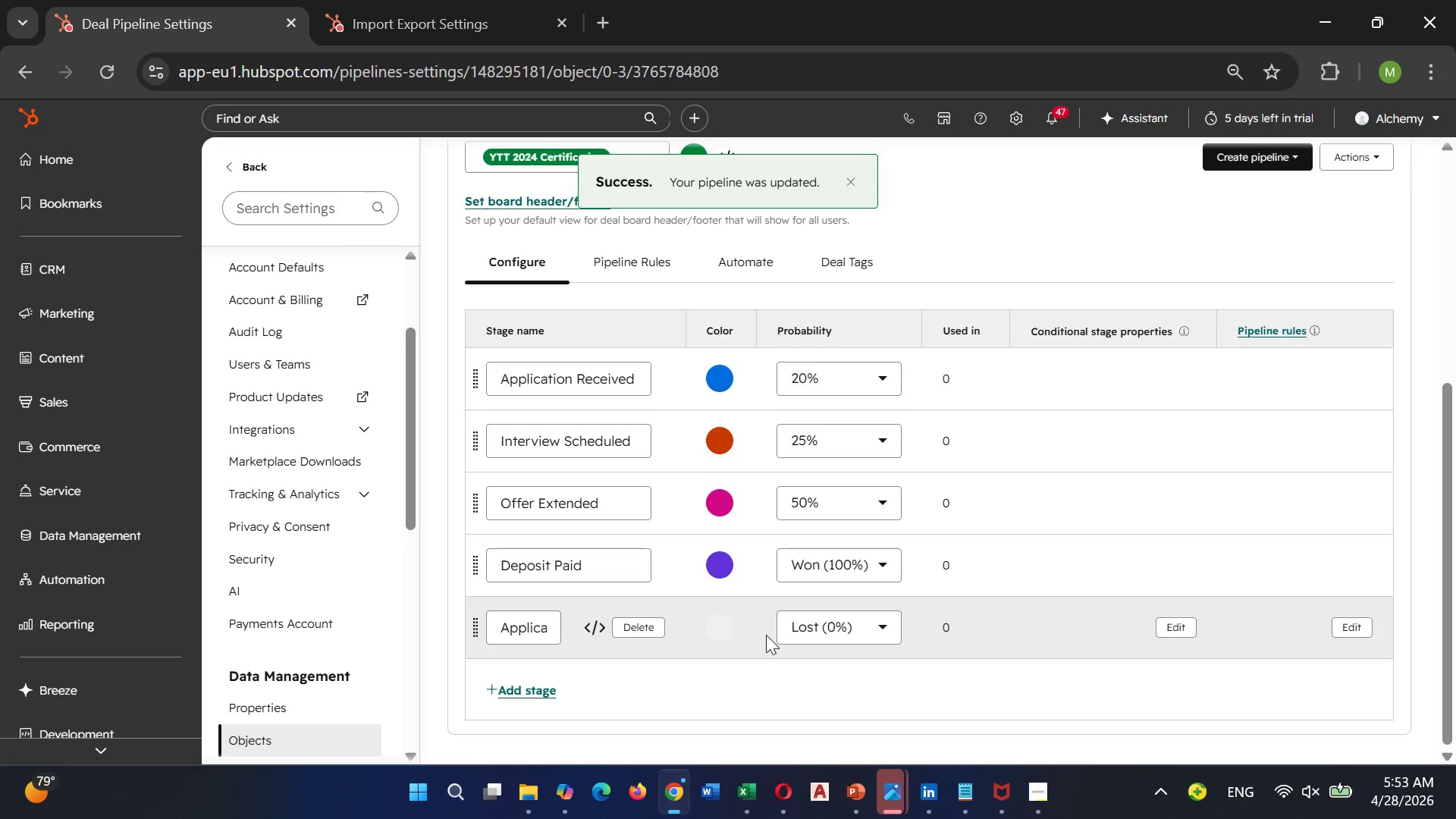 
scroll: coordinate [766, 635], scroll_direction: up, amount: 6.0
 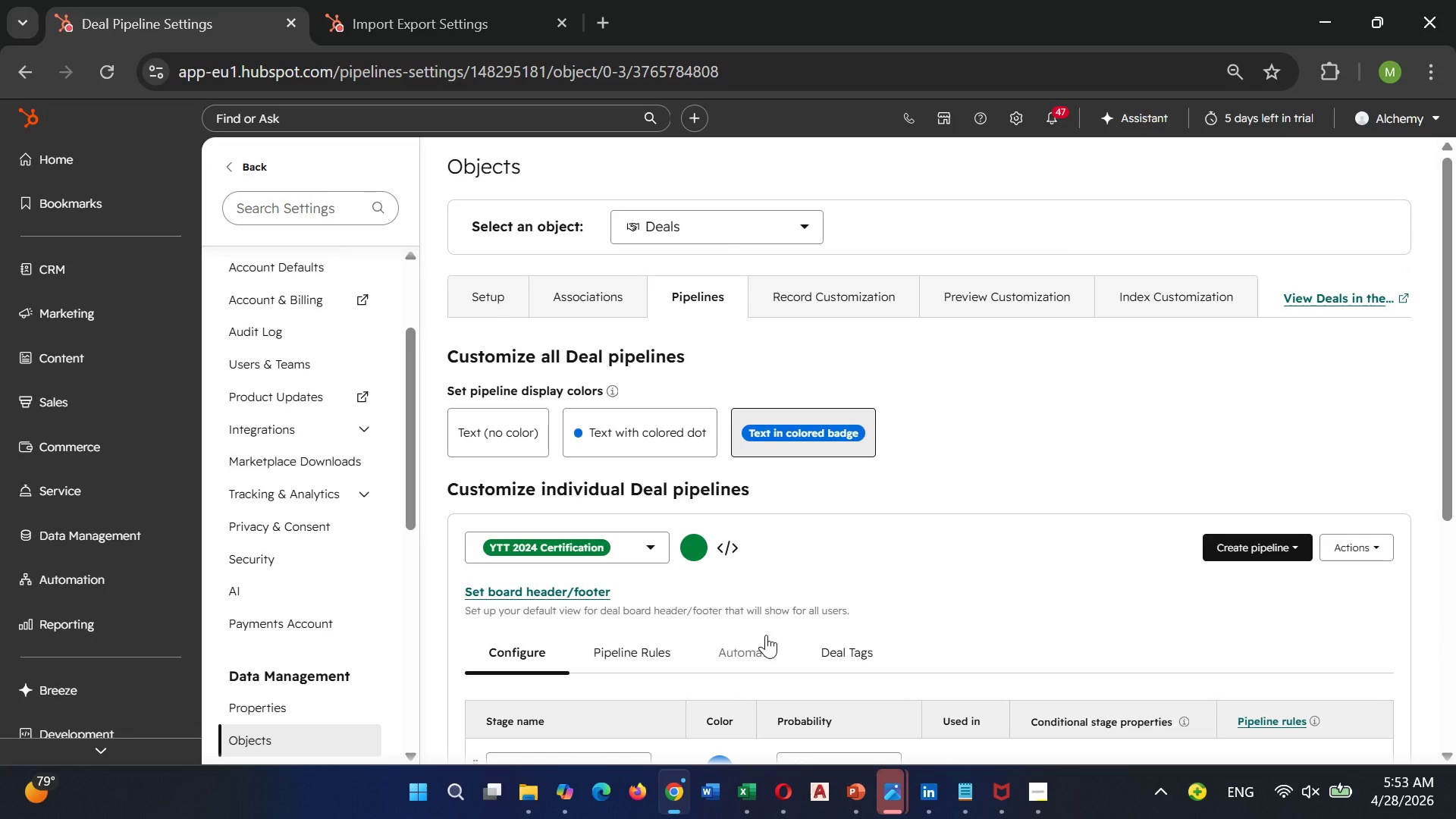 
scroll: coordinate [766, 635], scroll_direction: down, amount: 3.0
 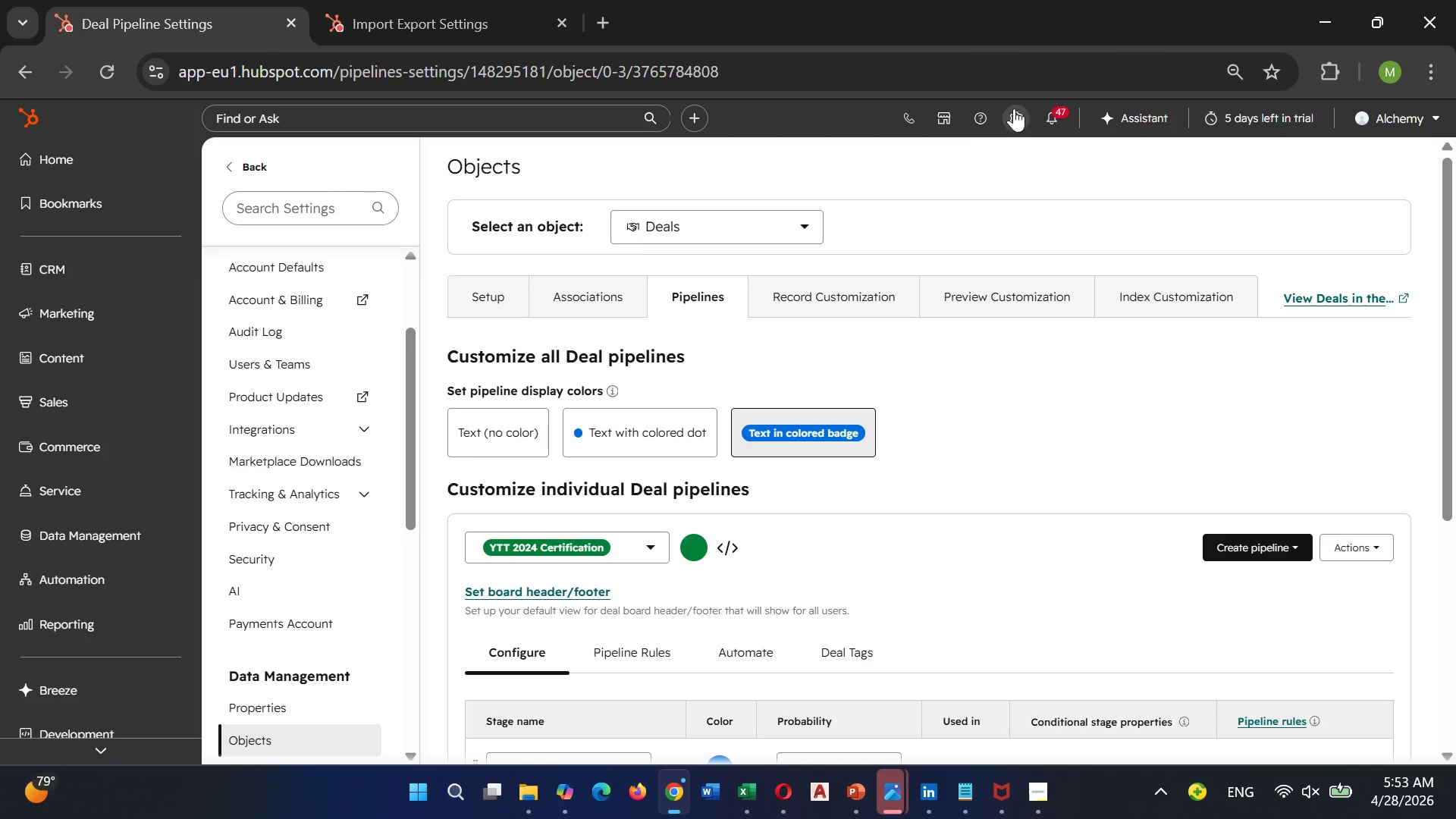 
wait(5.78)
 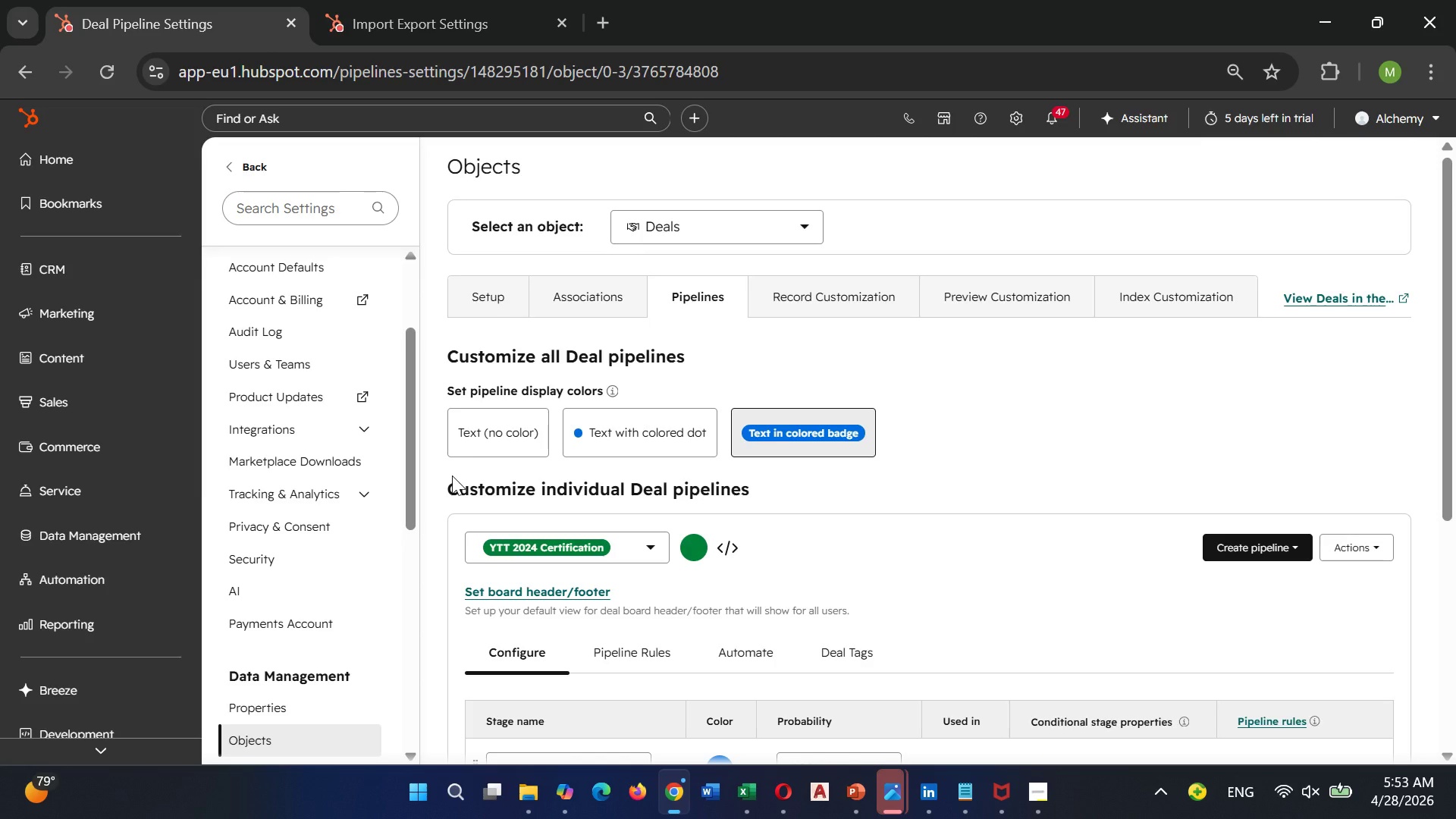 
scroll: coordinate [767, 444], scroll_direction: down, amount: 5.0
 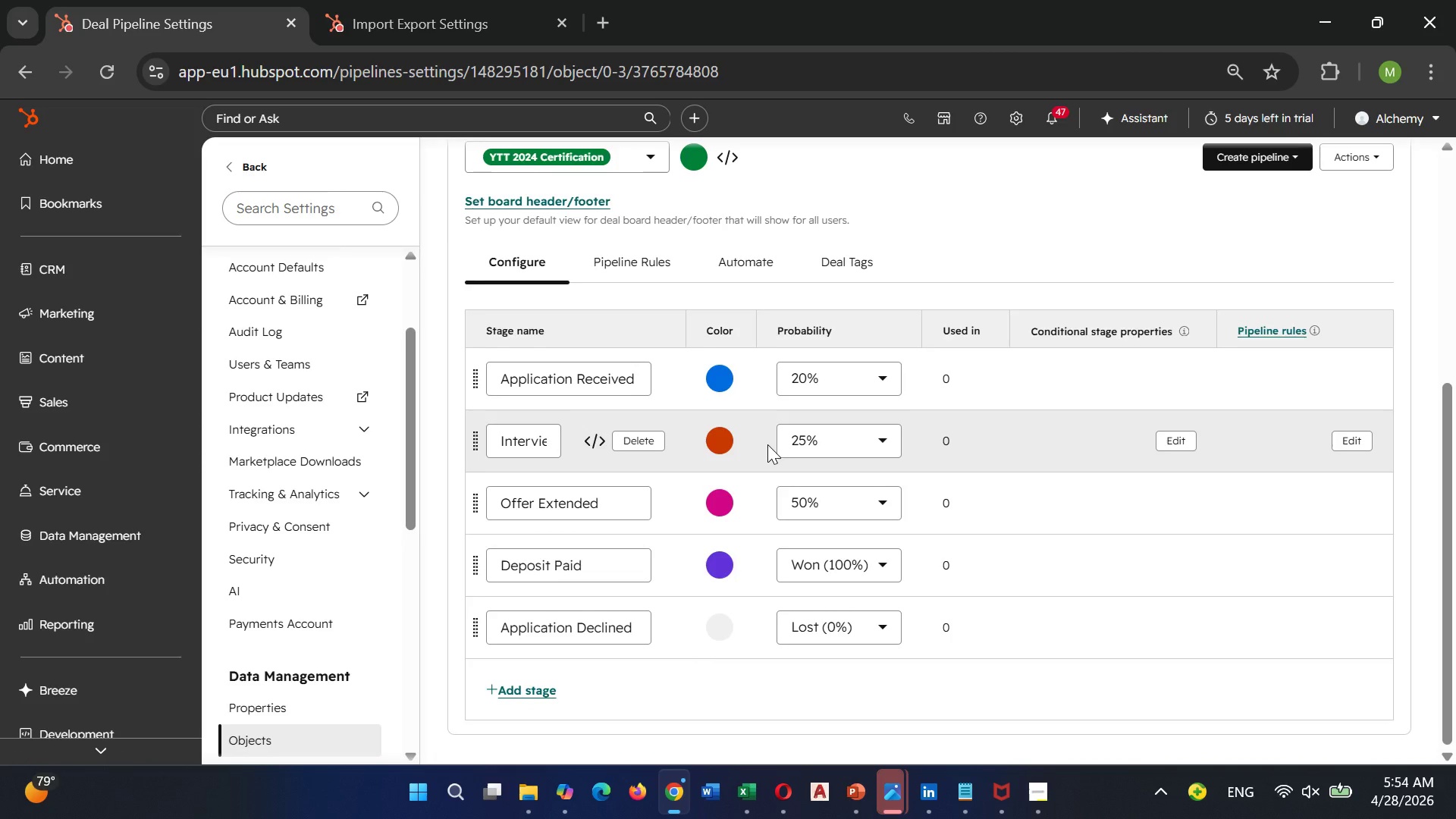 
scroll: coordinate [767, 412], scroll_direction: up, amount: 6.0
 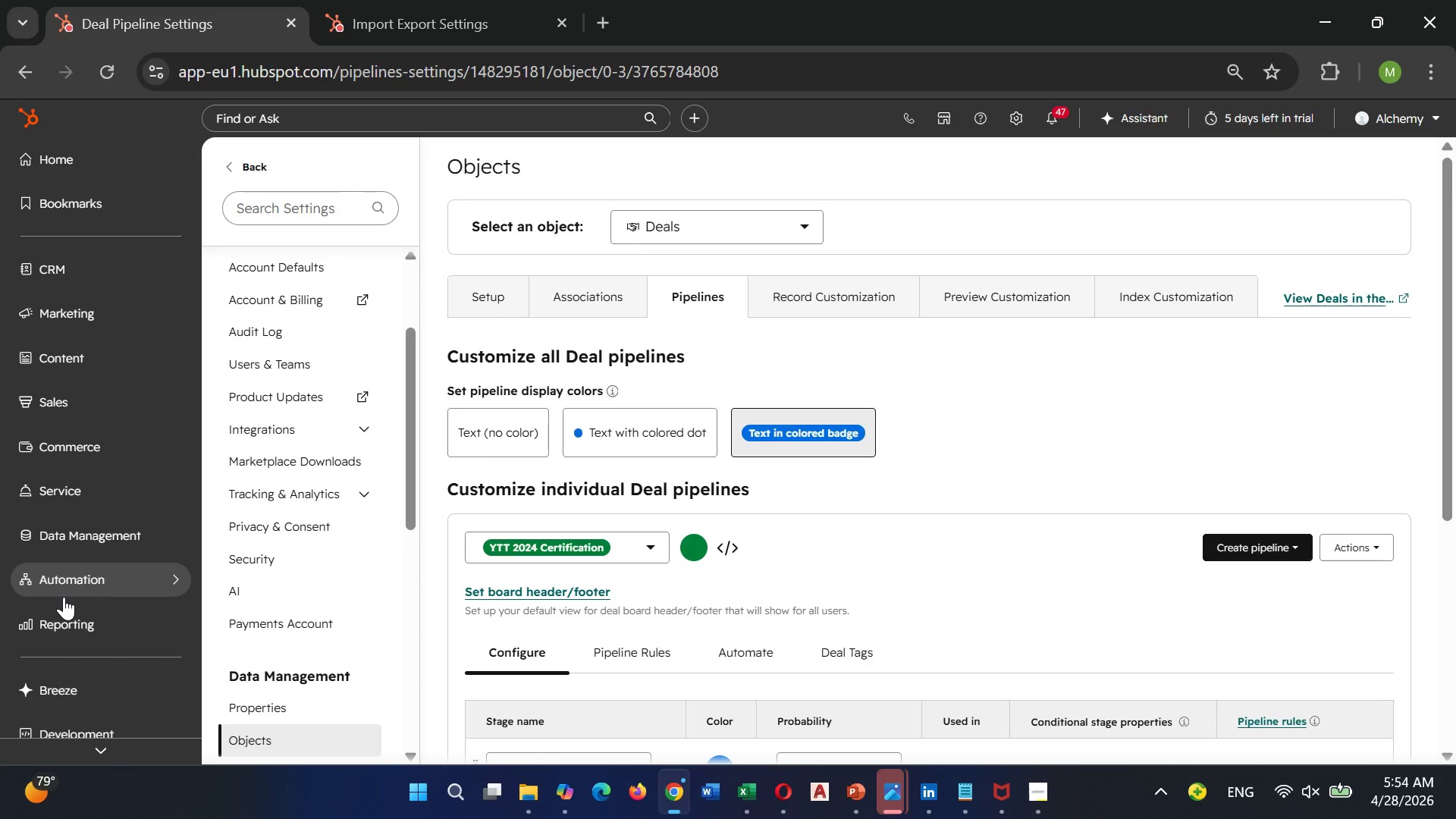 
left_click([64, 596])
 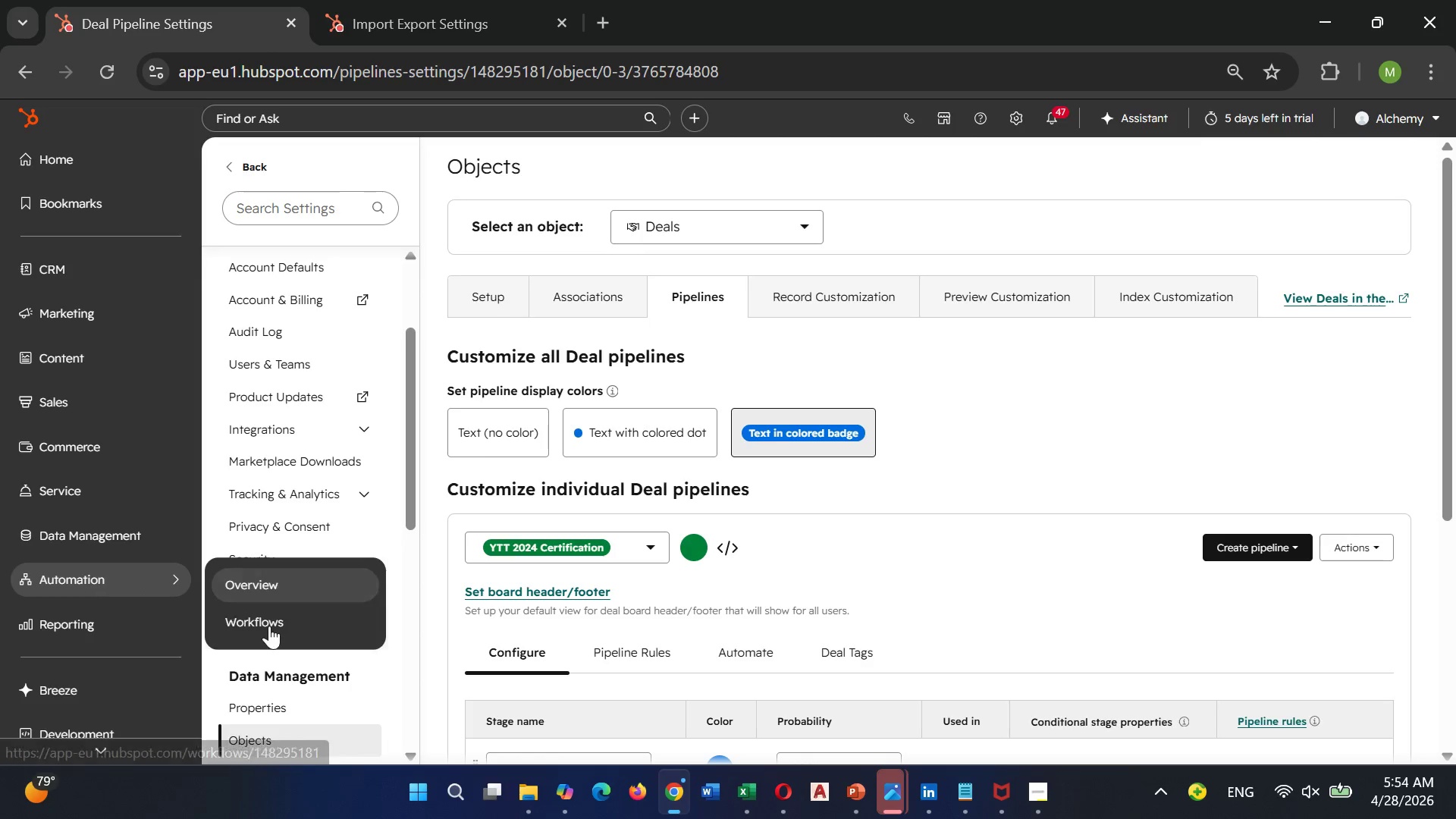 
left_click([272, 629])
 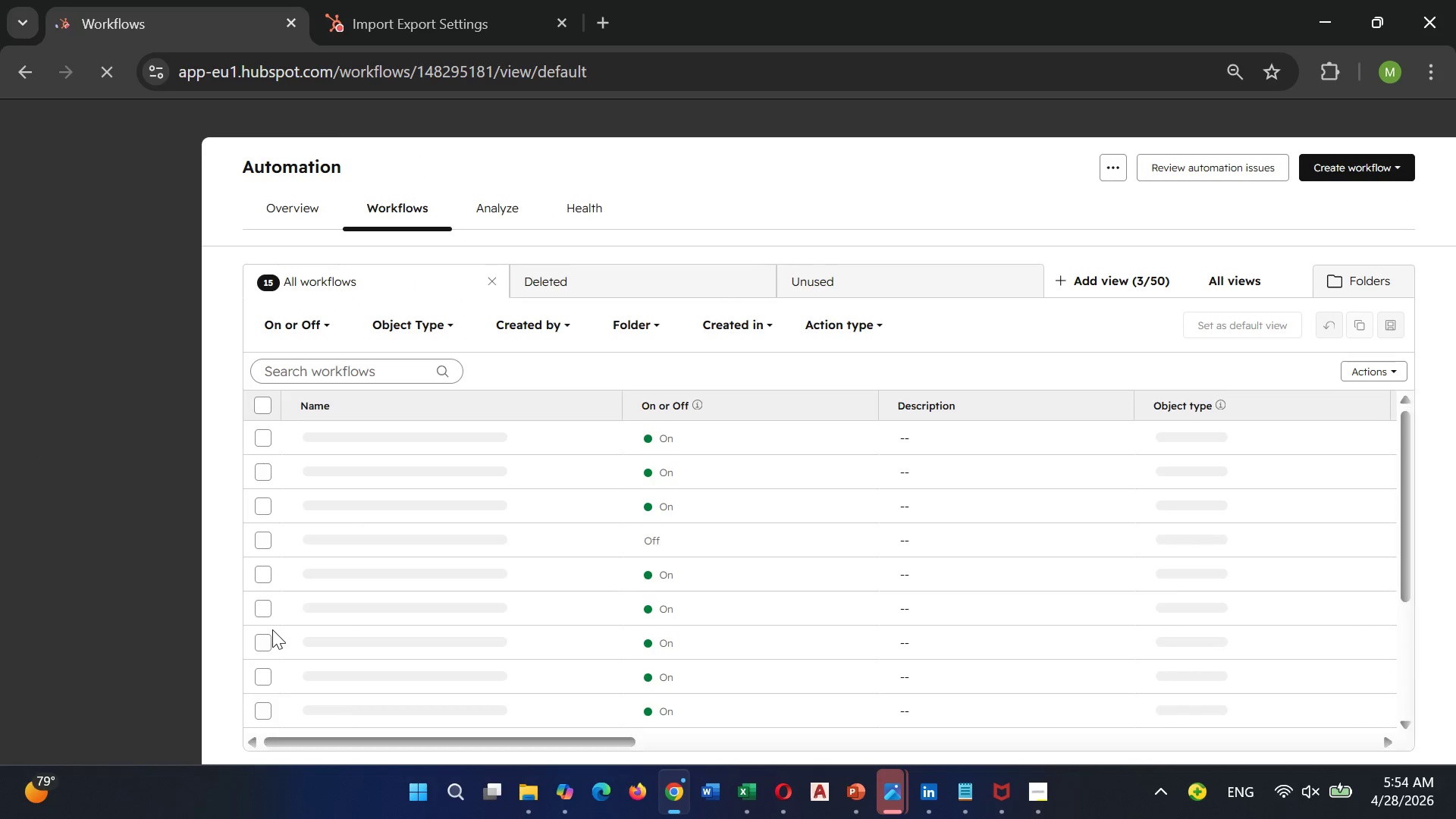 
wait(8.81)
 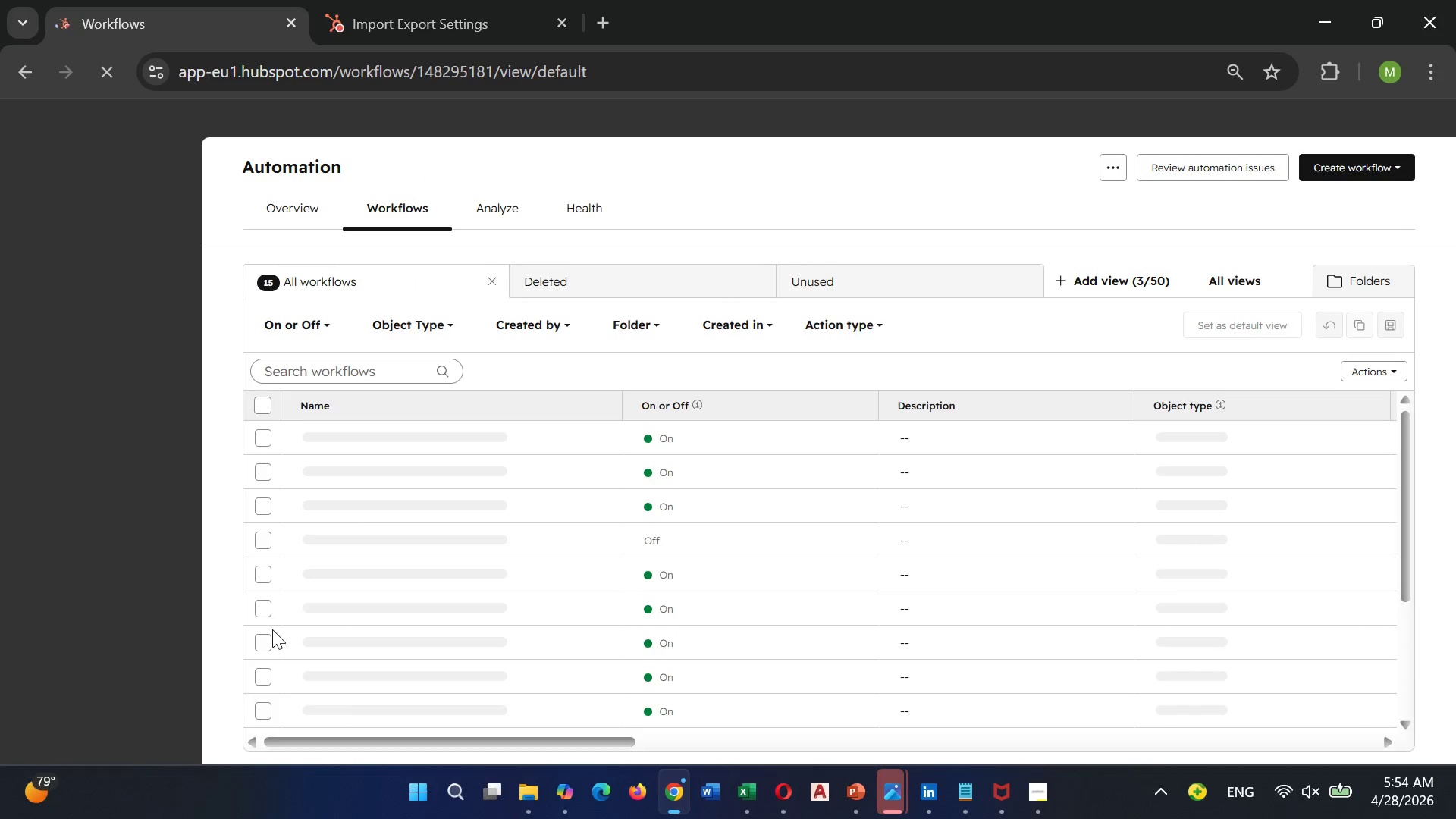 
left_click([1339, 162])
 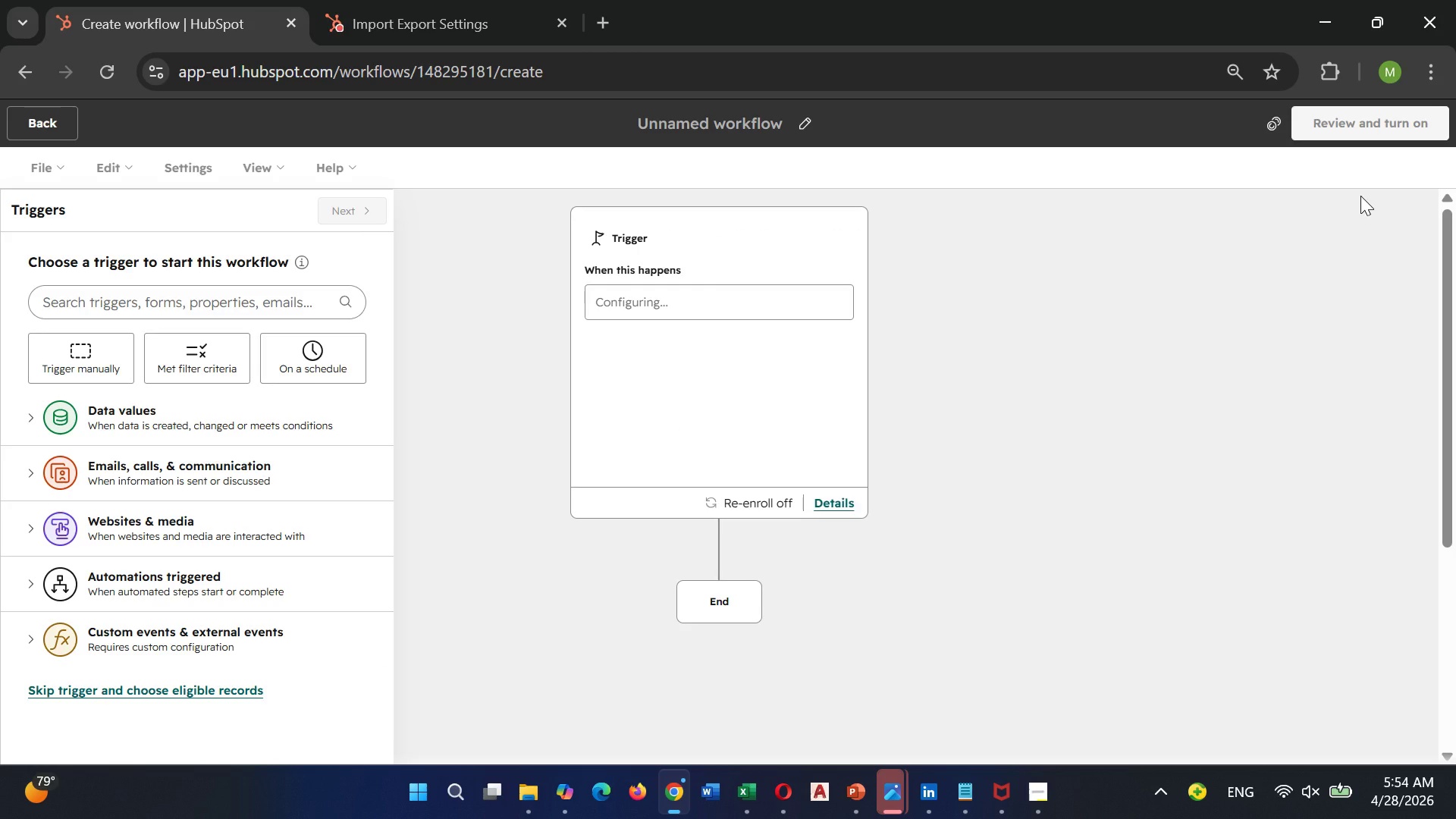 
wait(10.42)
 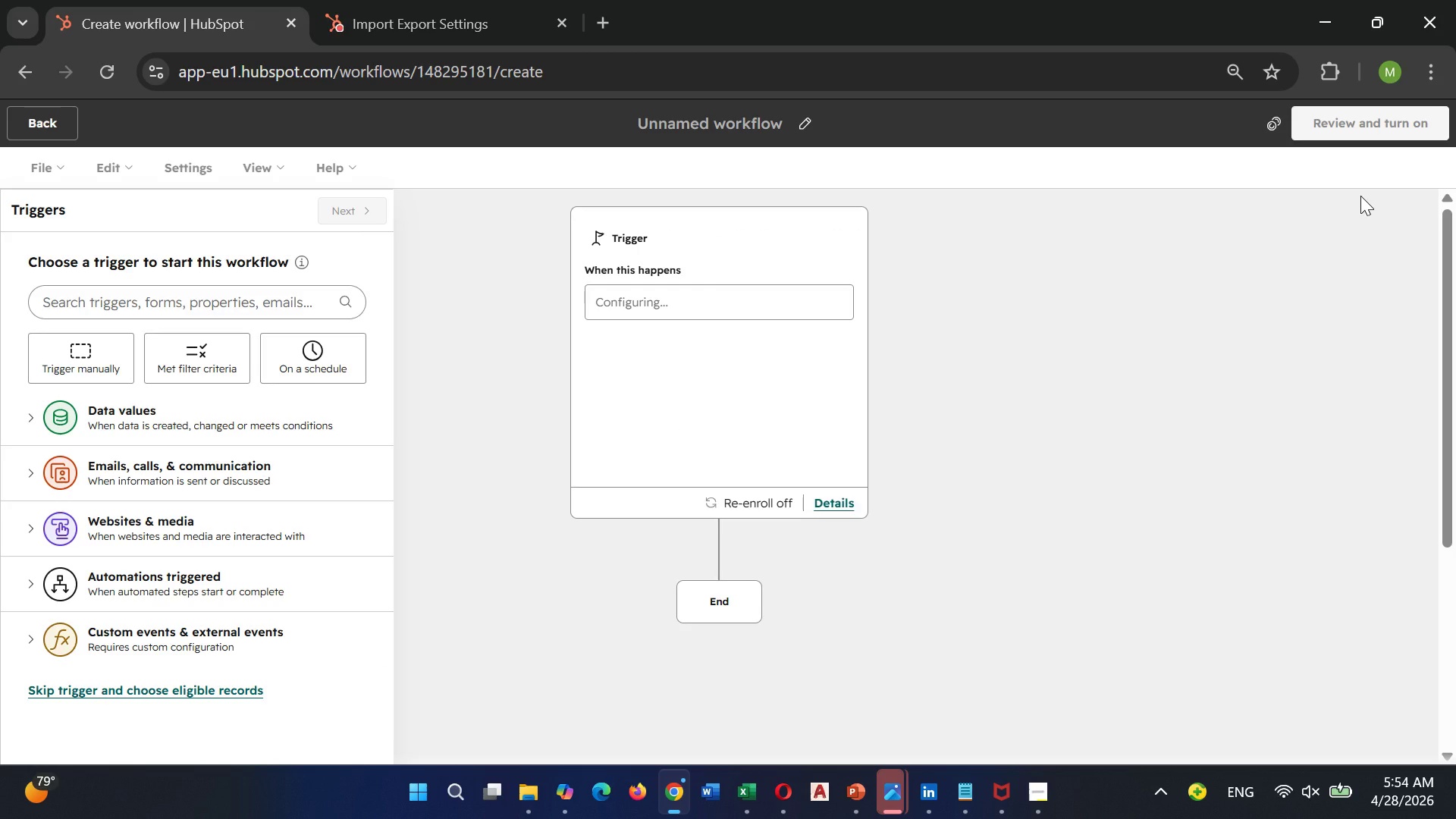 
left_click([185, 373])
 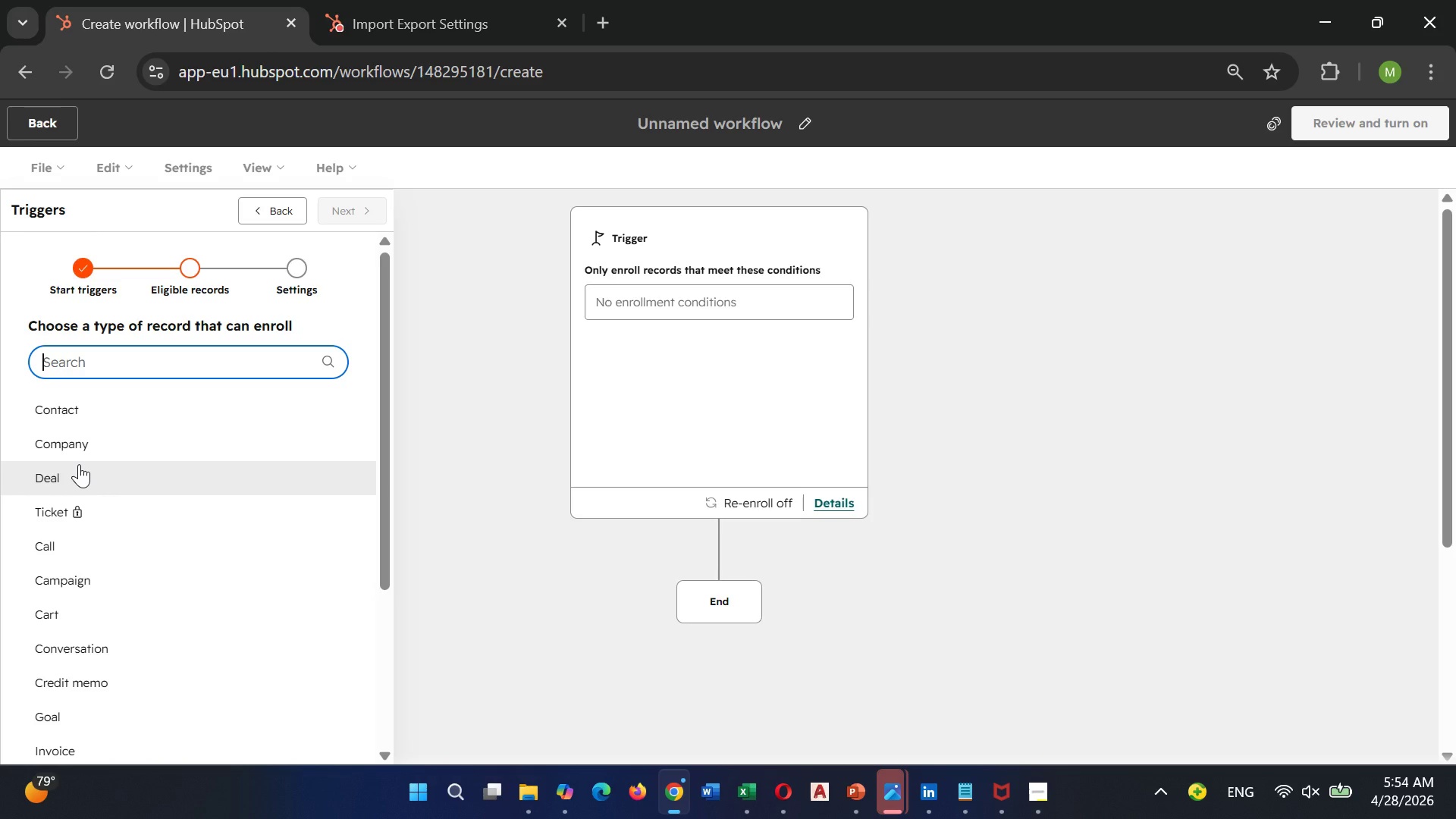 
wait(28.66)
 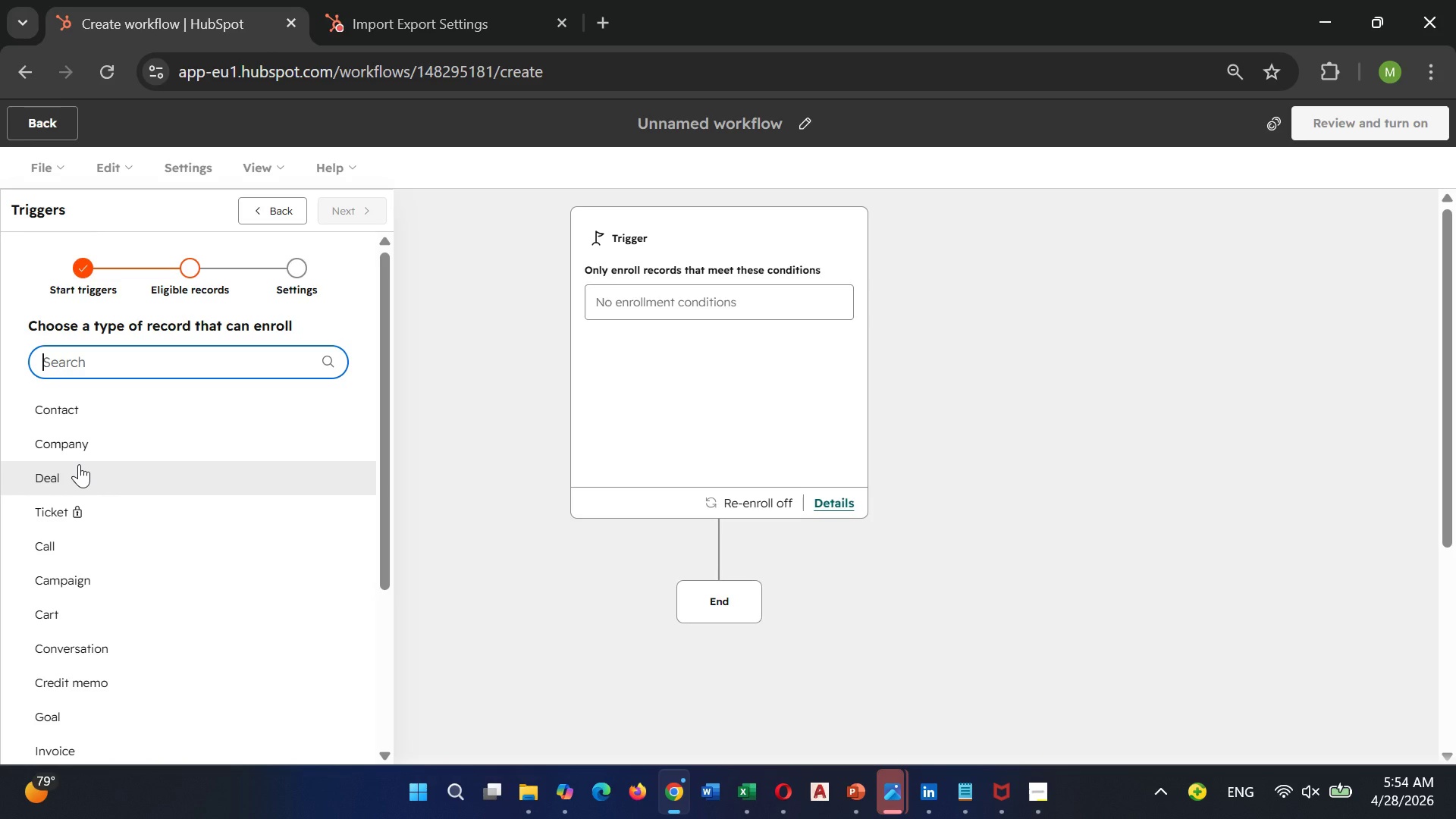 
left_click([68, 475])
 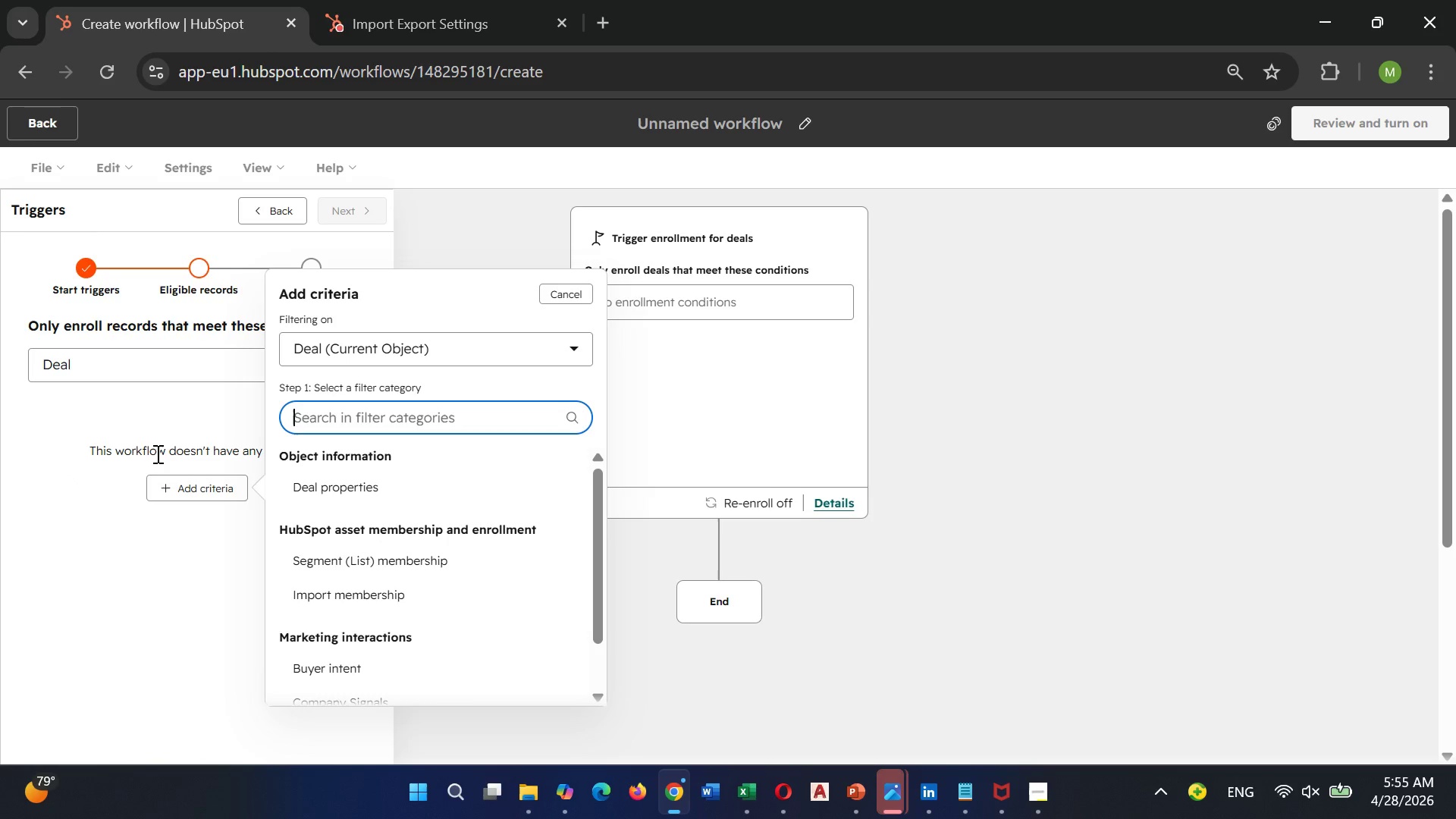 
wait(8.53)
 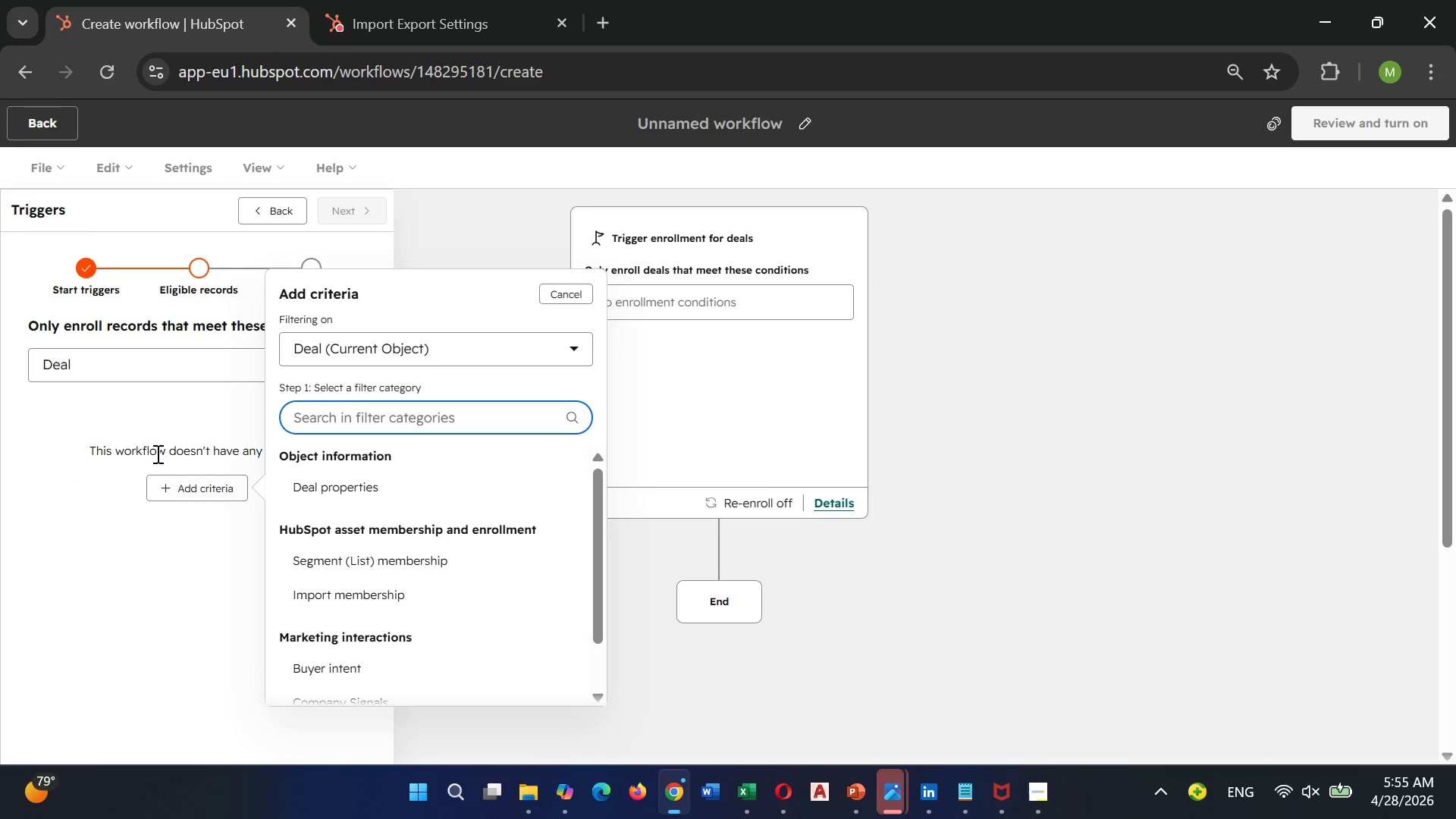 
type(Time)
 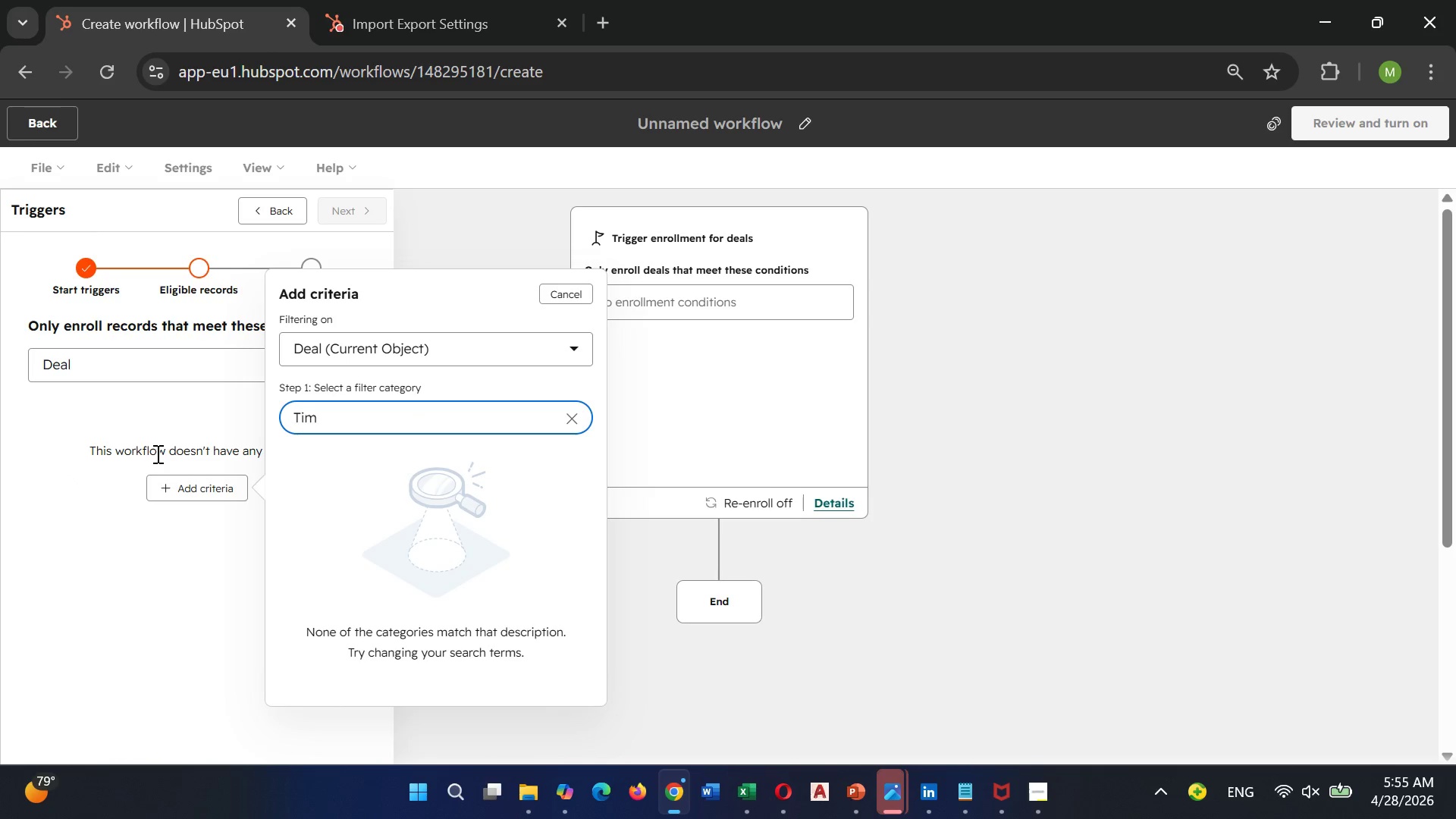 
hold_key(key=Backspace, duration=0.52)
 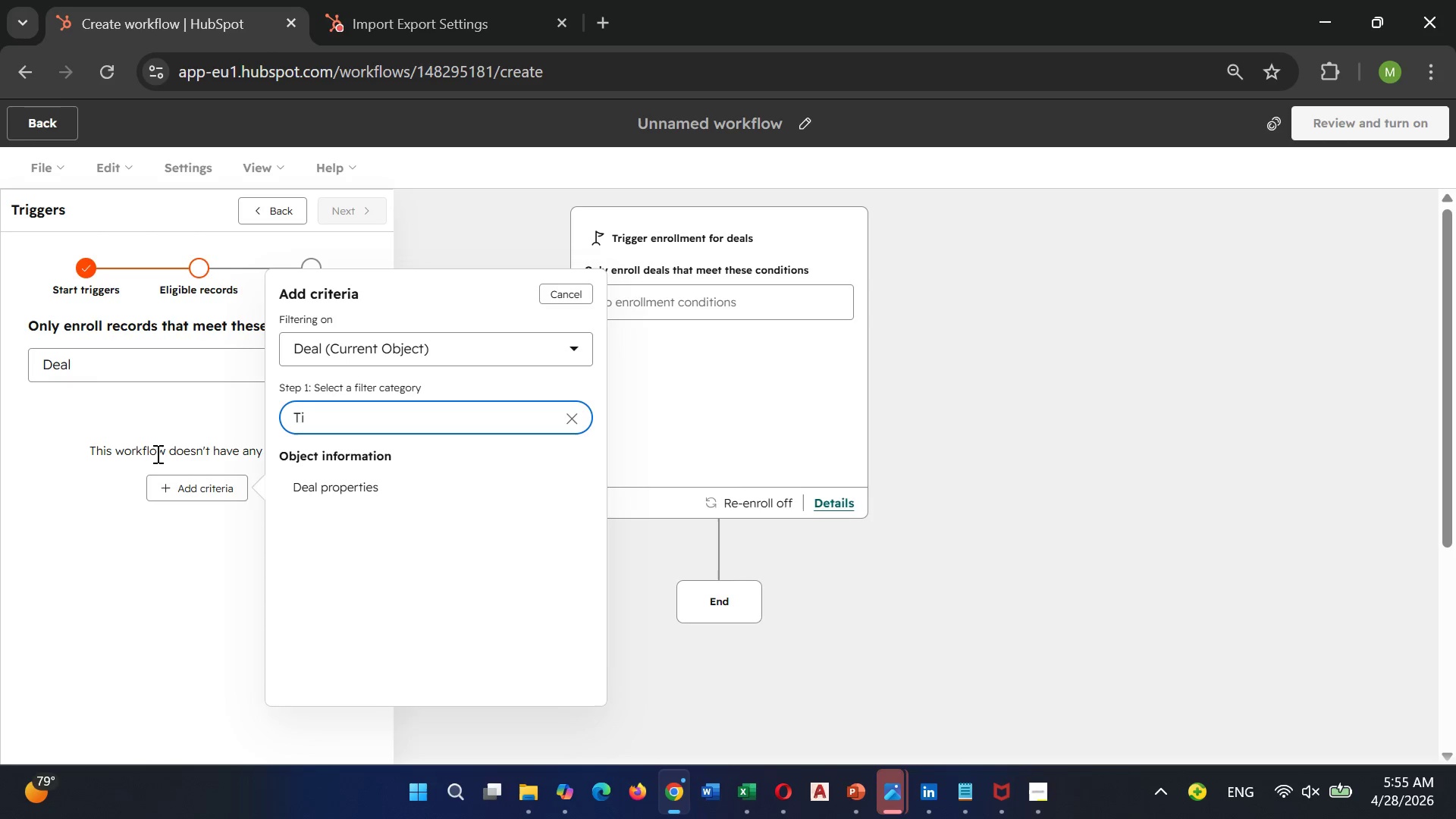 
key(Backspace)
 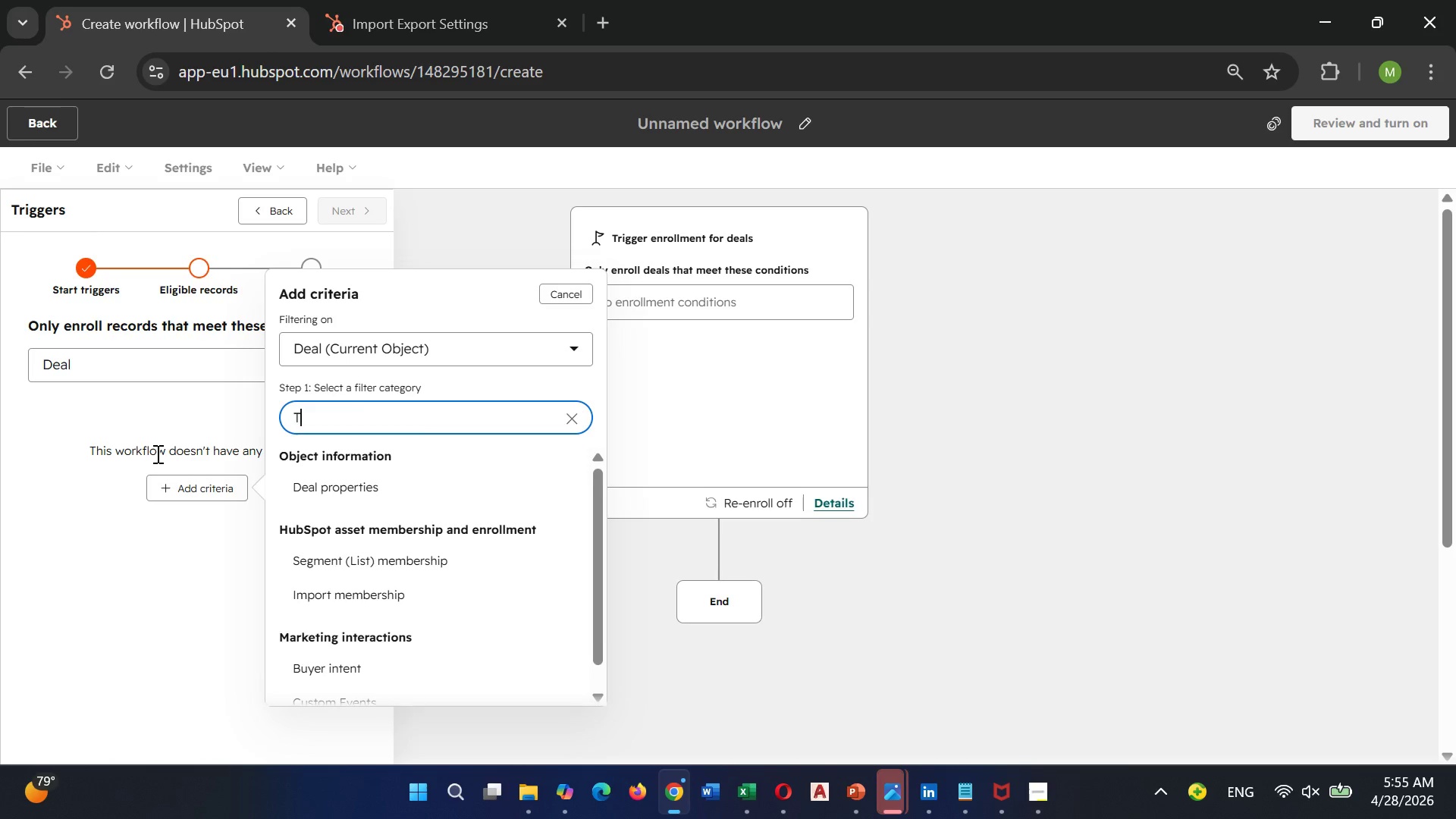 
key(Backspace)
 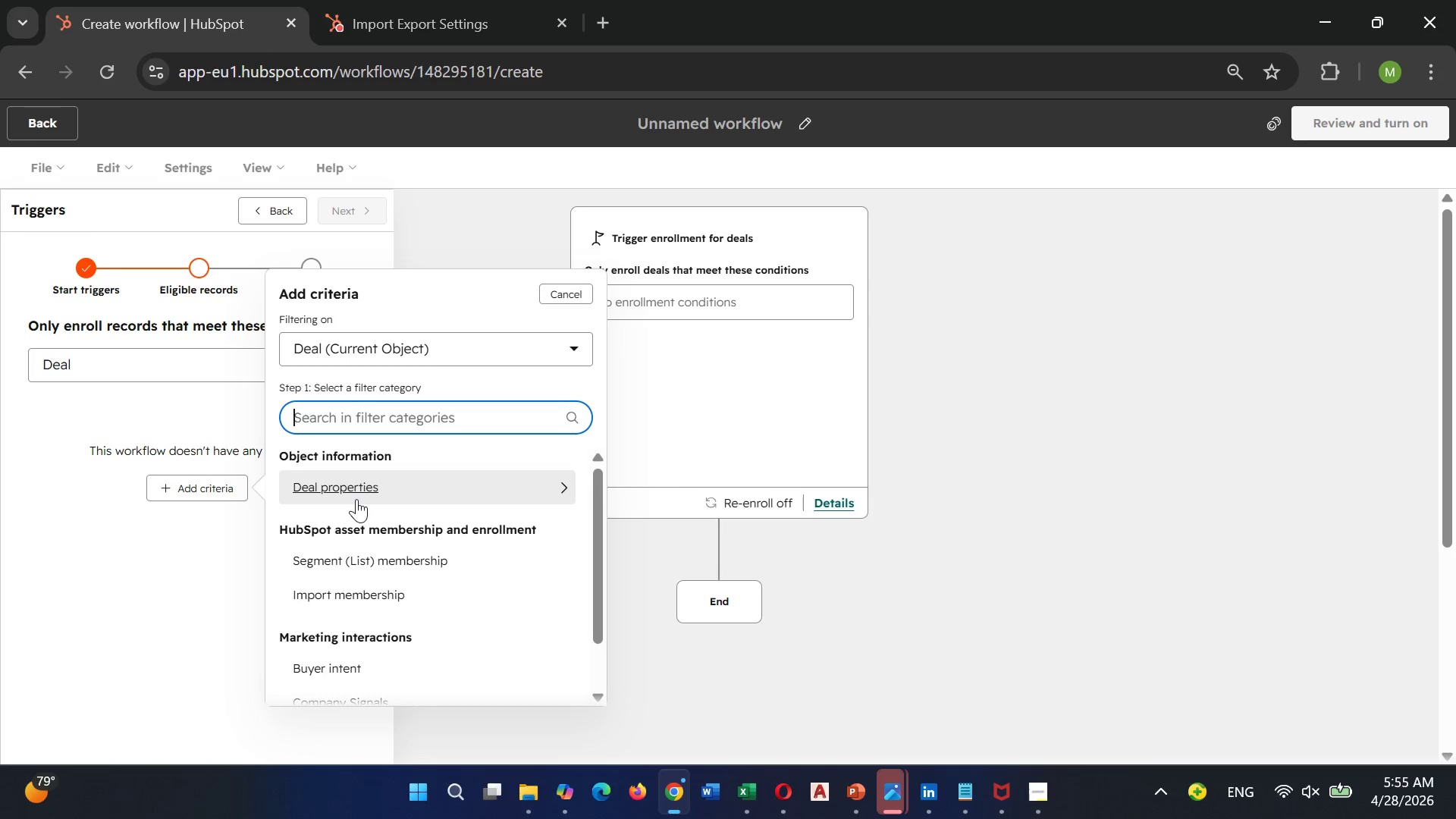 
mouse_move([377, 459])
 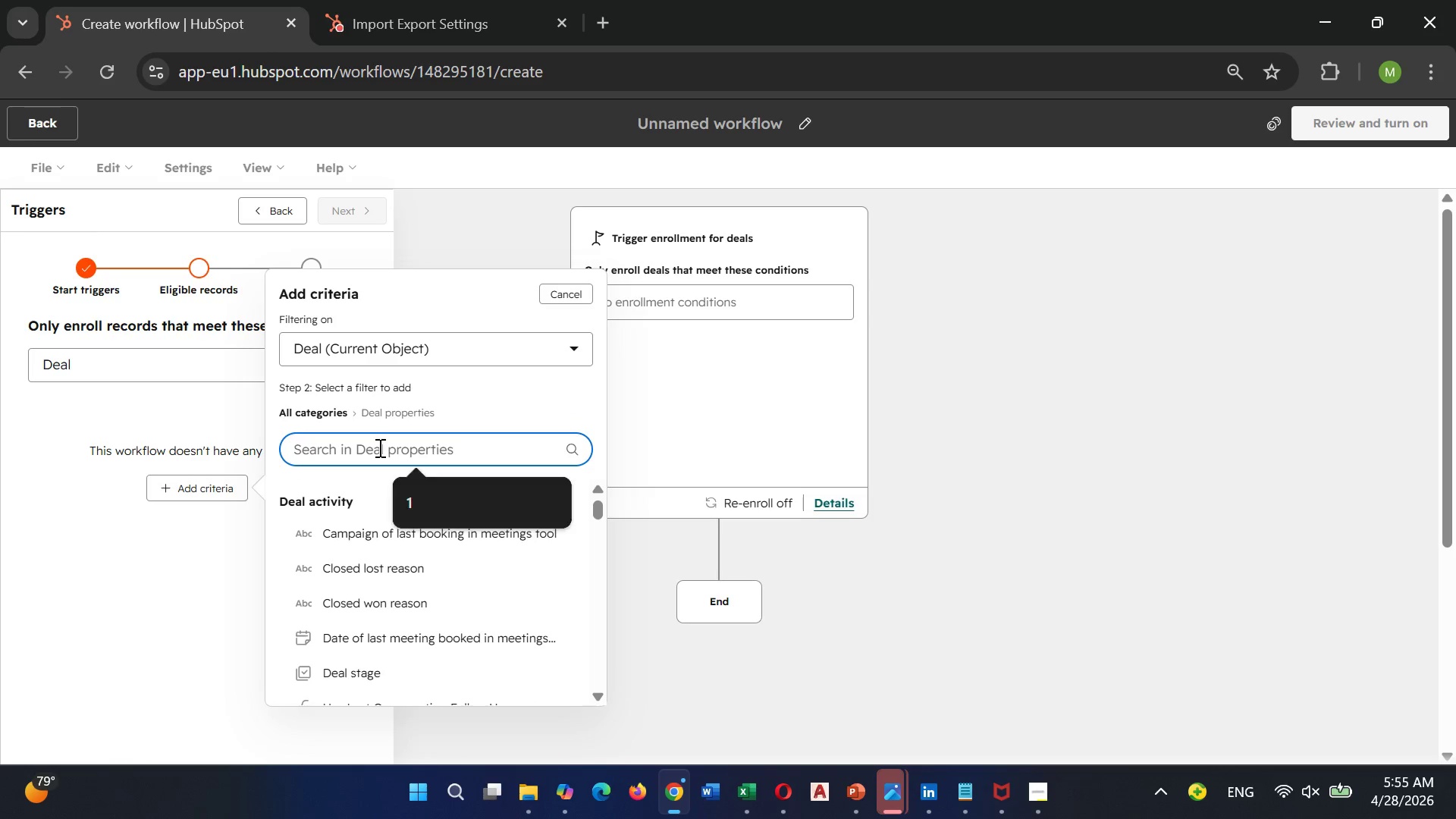 
left_click([378, 447])
 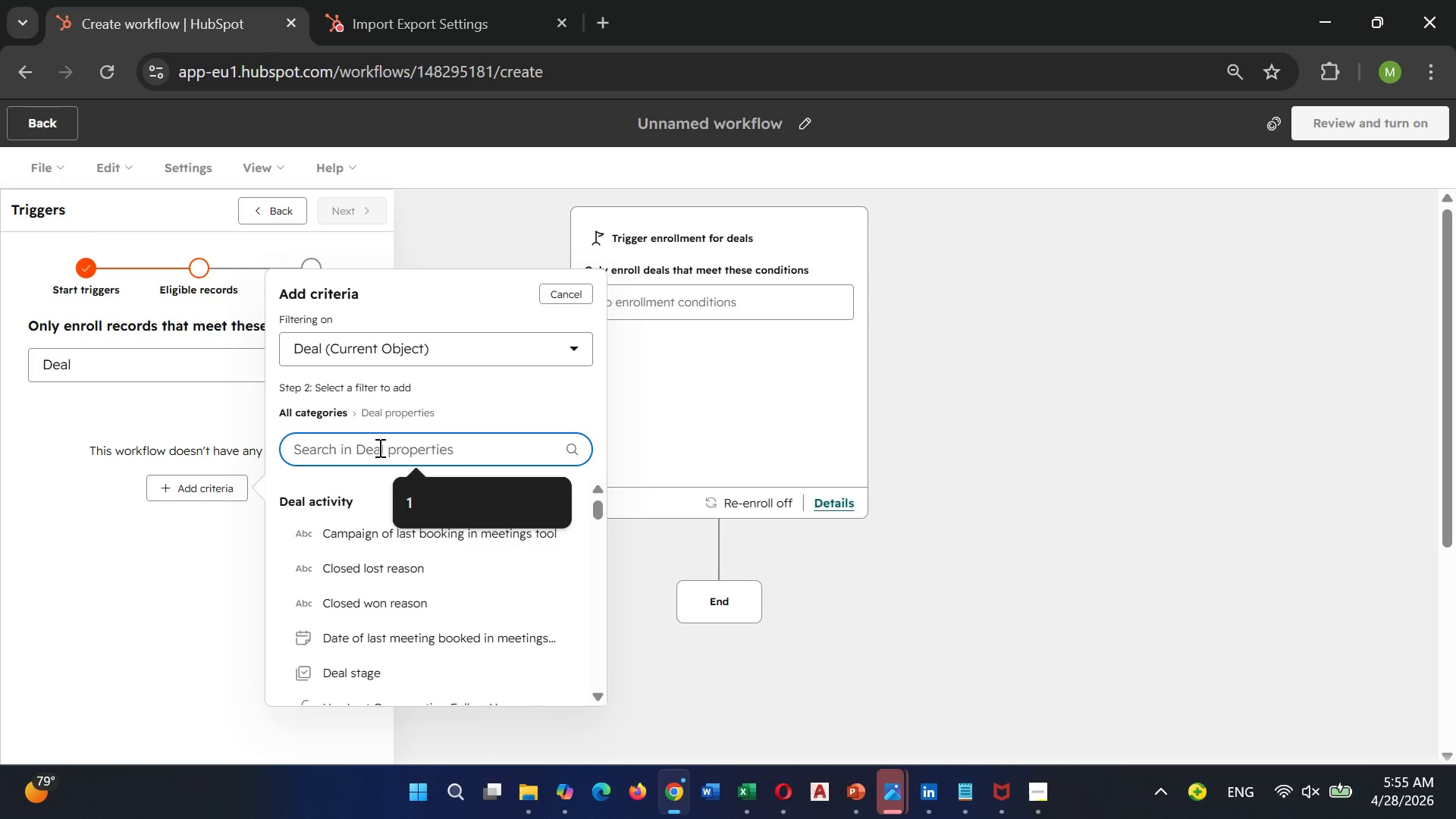 
type(Yt)
key(Backspace)
type(TT)
 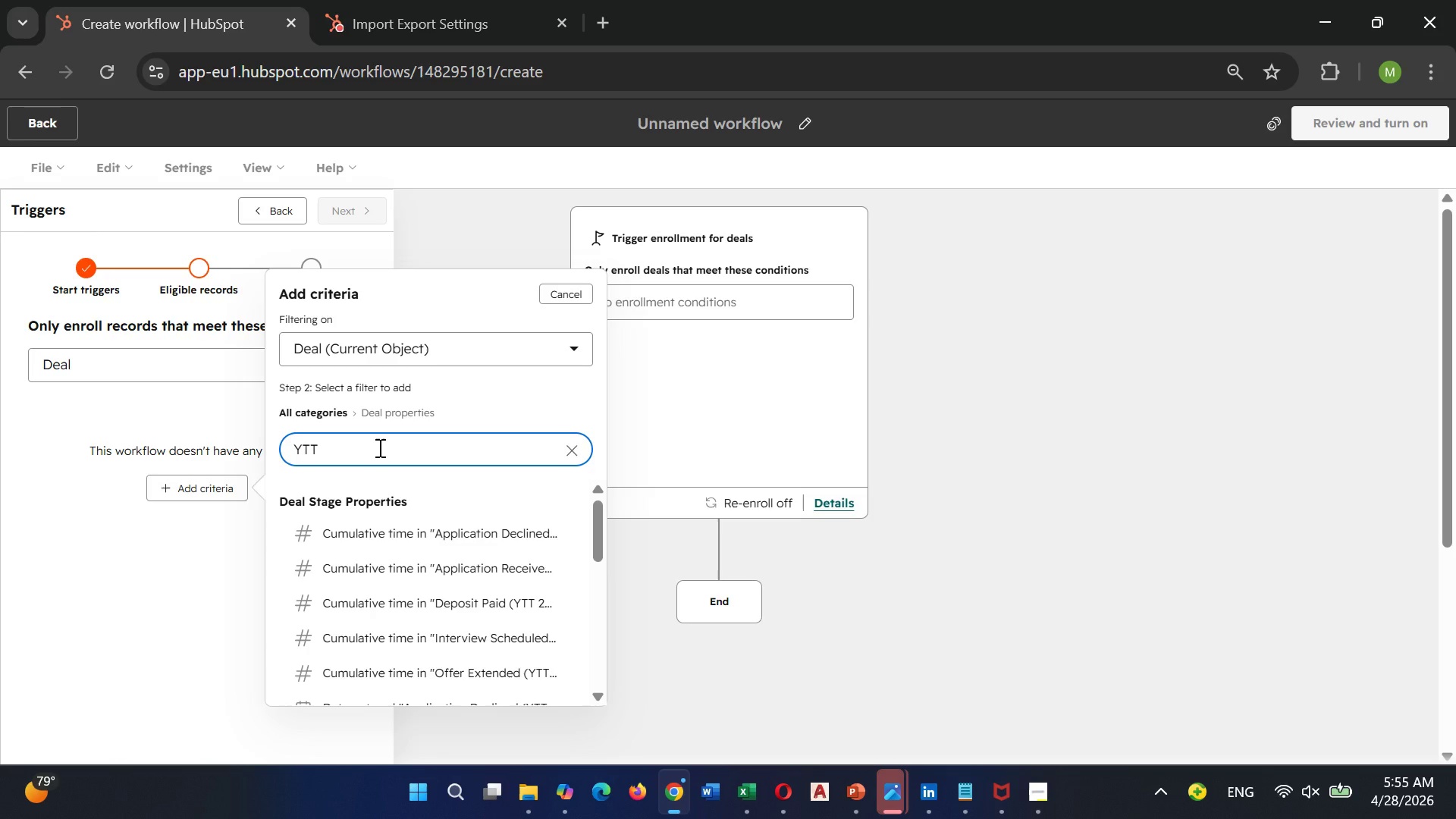 
hold_key(key=Backspace, duration=0.73)
 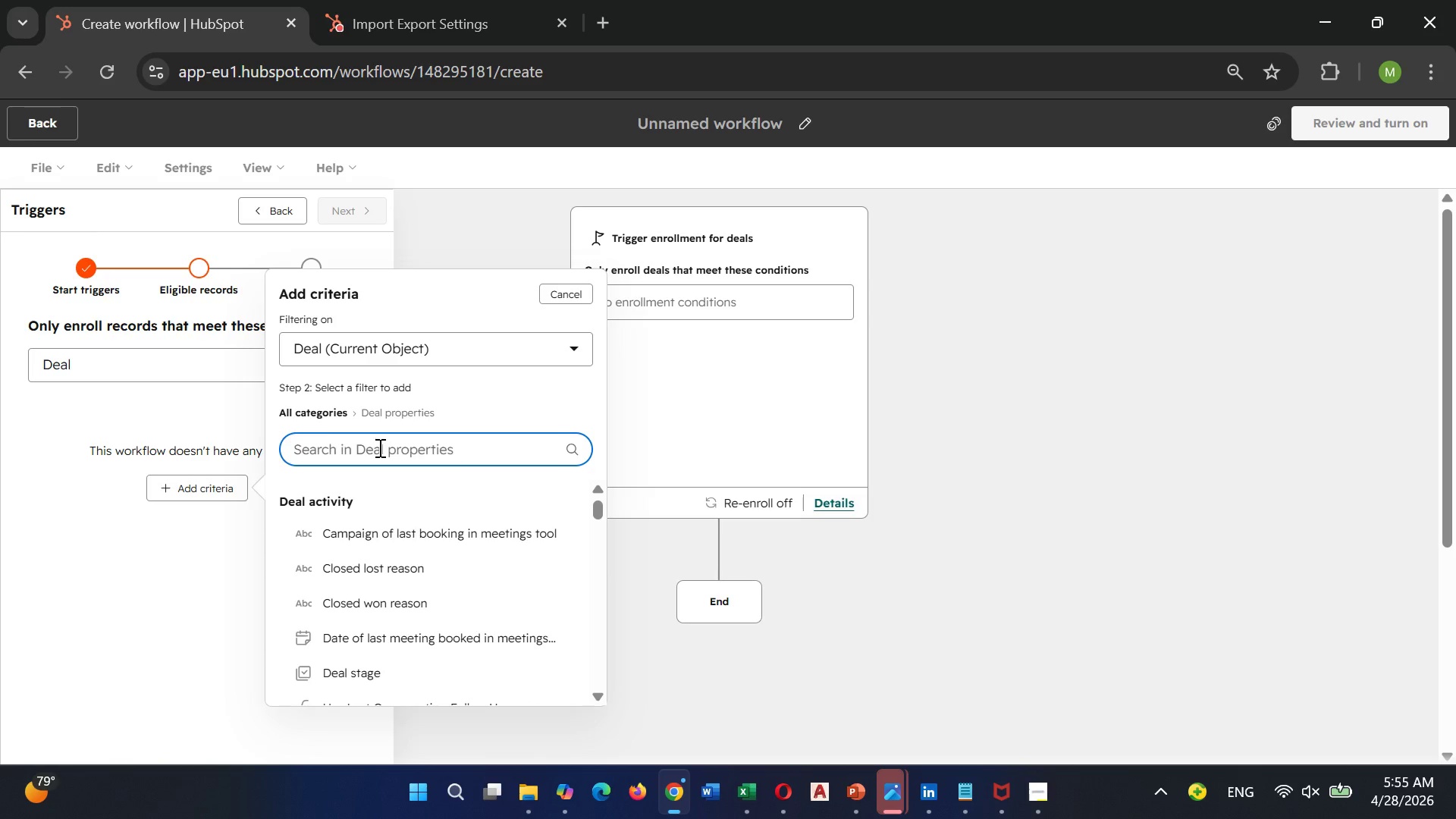 
key(Shift+P)
 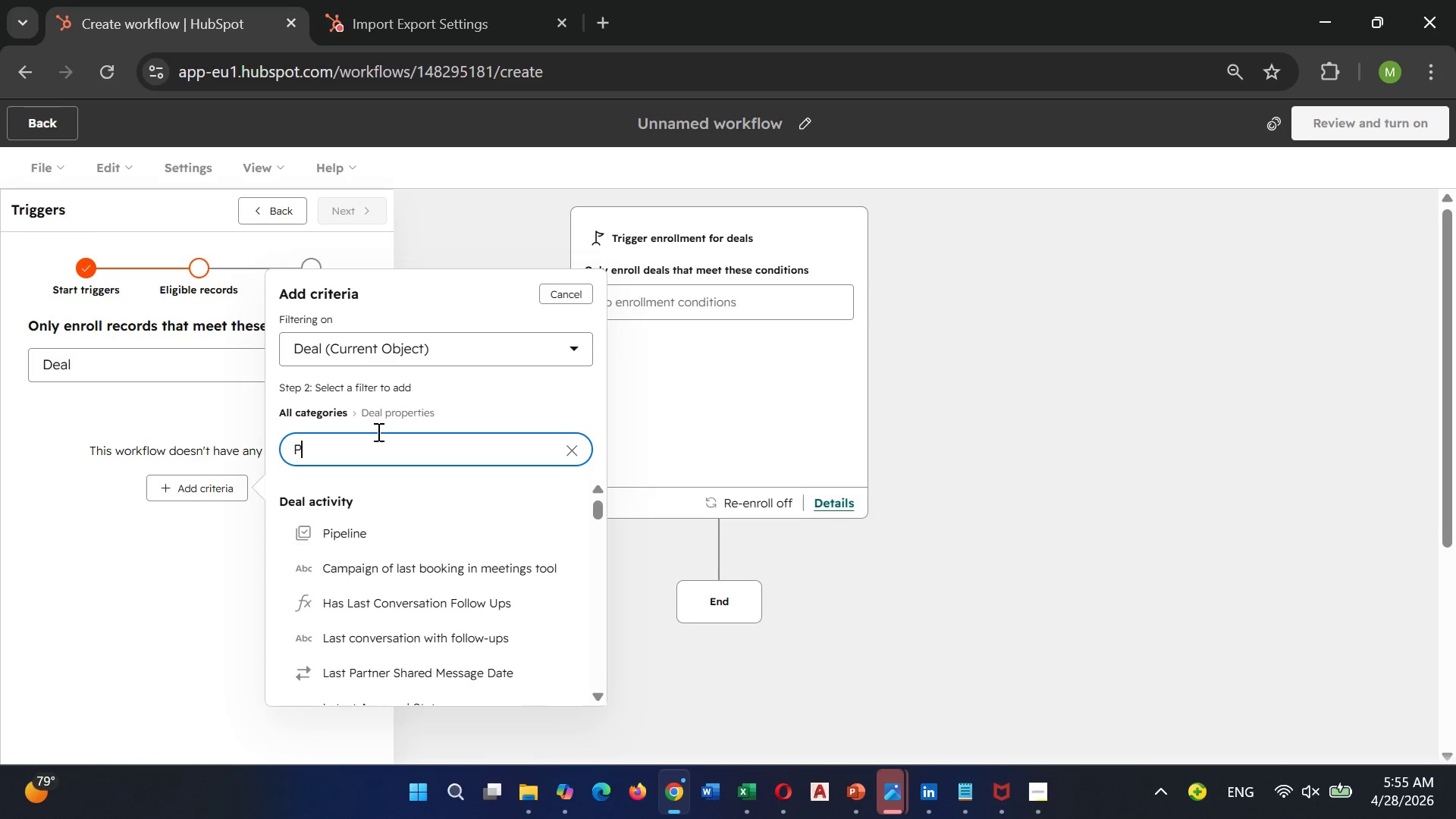 
mouse_move([328, 420])
 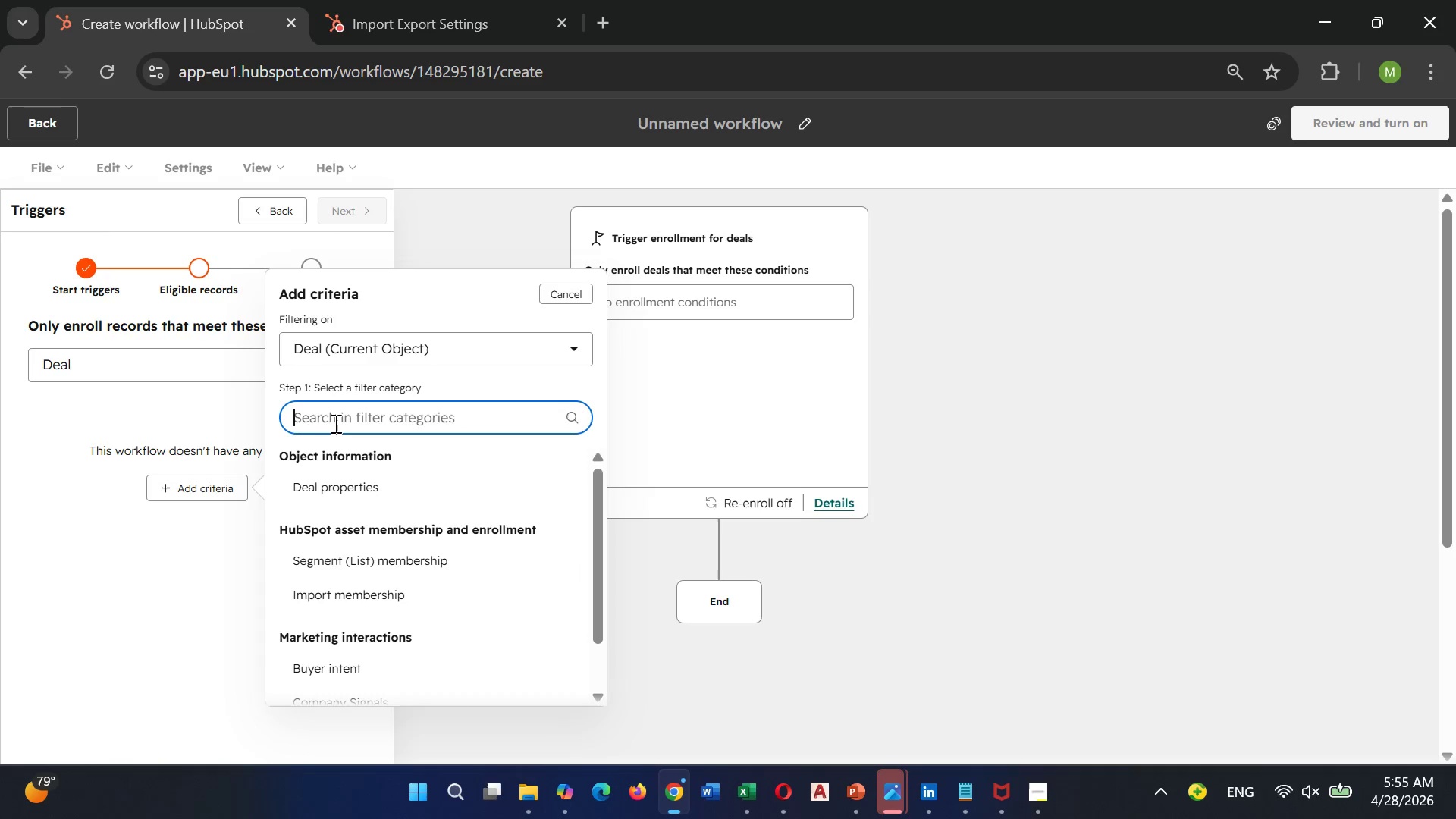 
type(PI)
key(Backspace)
key(Backspace)
type(pi)
key(Backspace)
key(Backspace)
 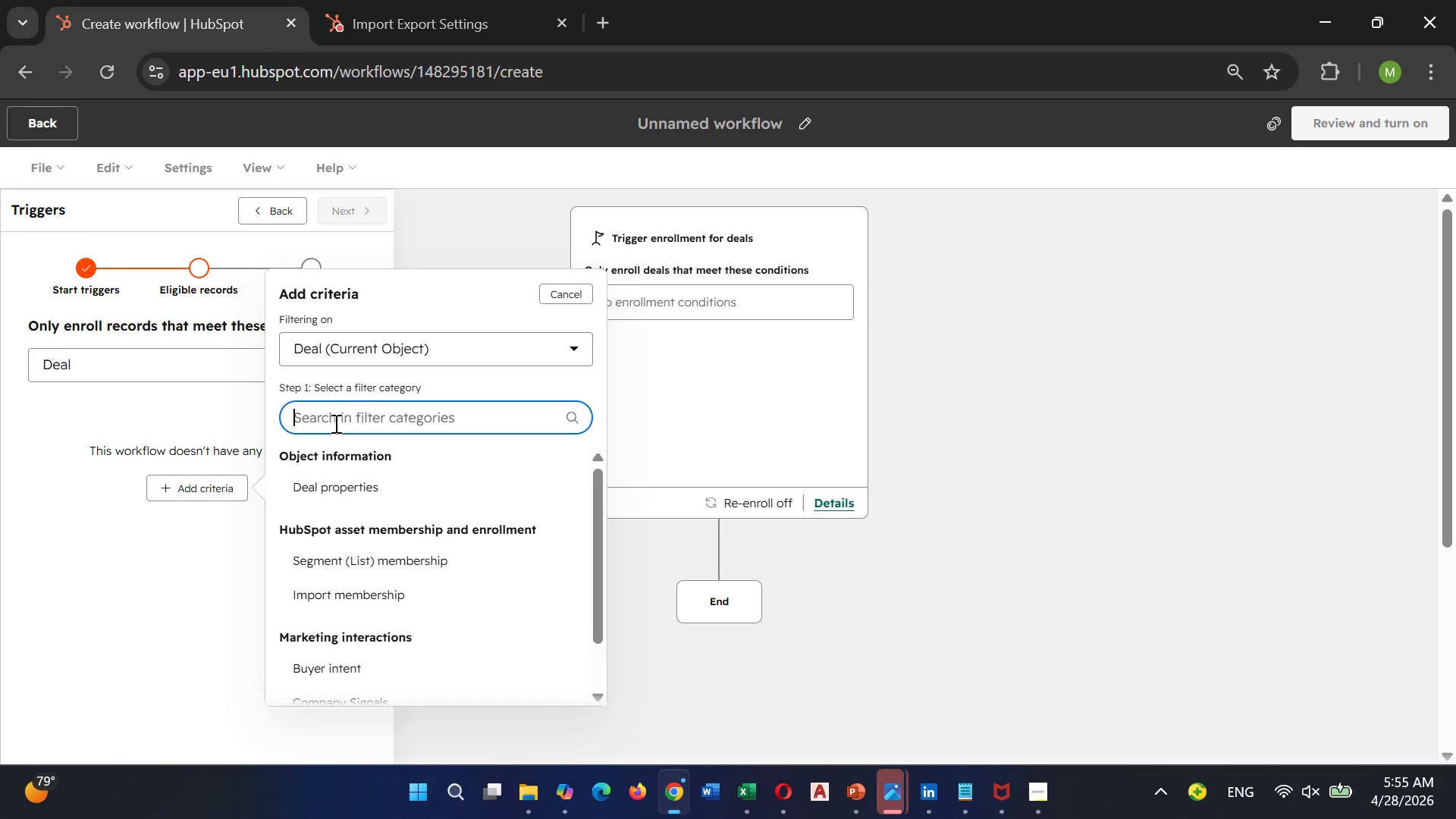 
left_click([334, 494])
 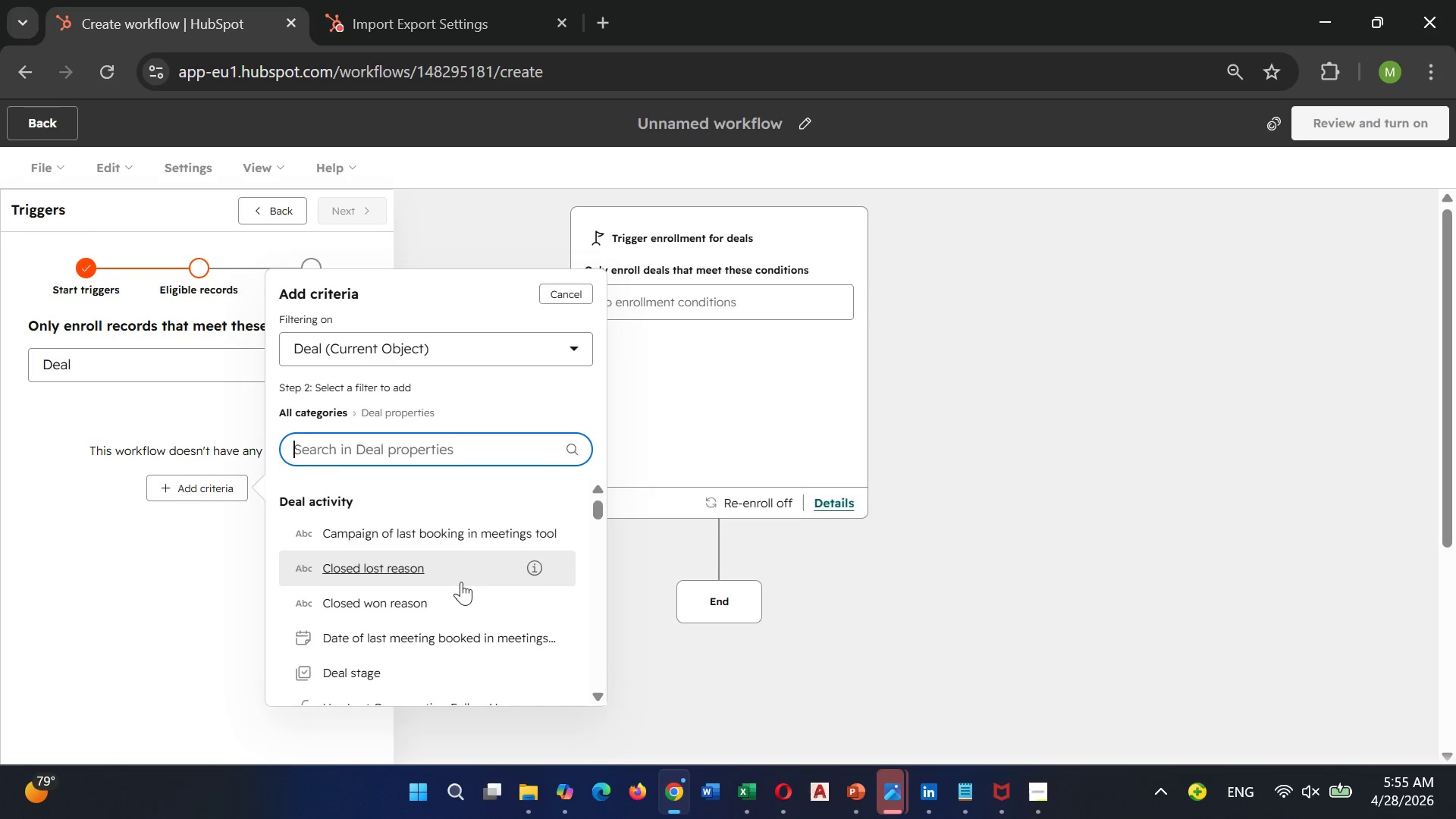 
scroll: coordinate [450, 591], scroll_direction: down, amount: 10.0
 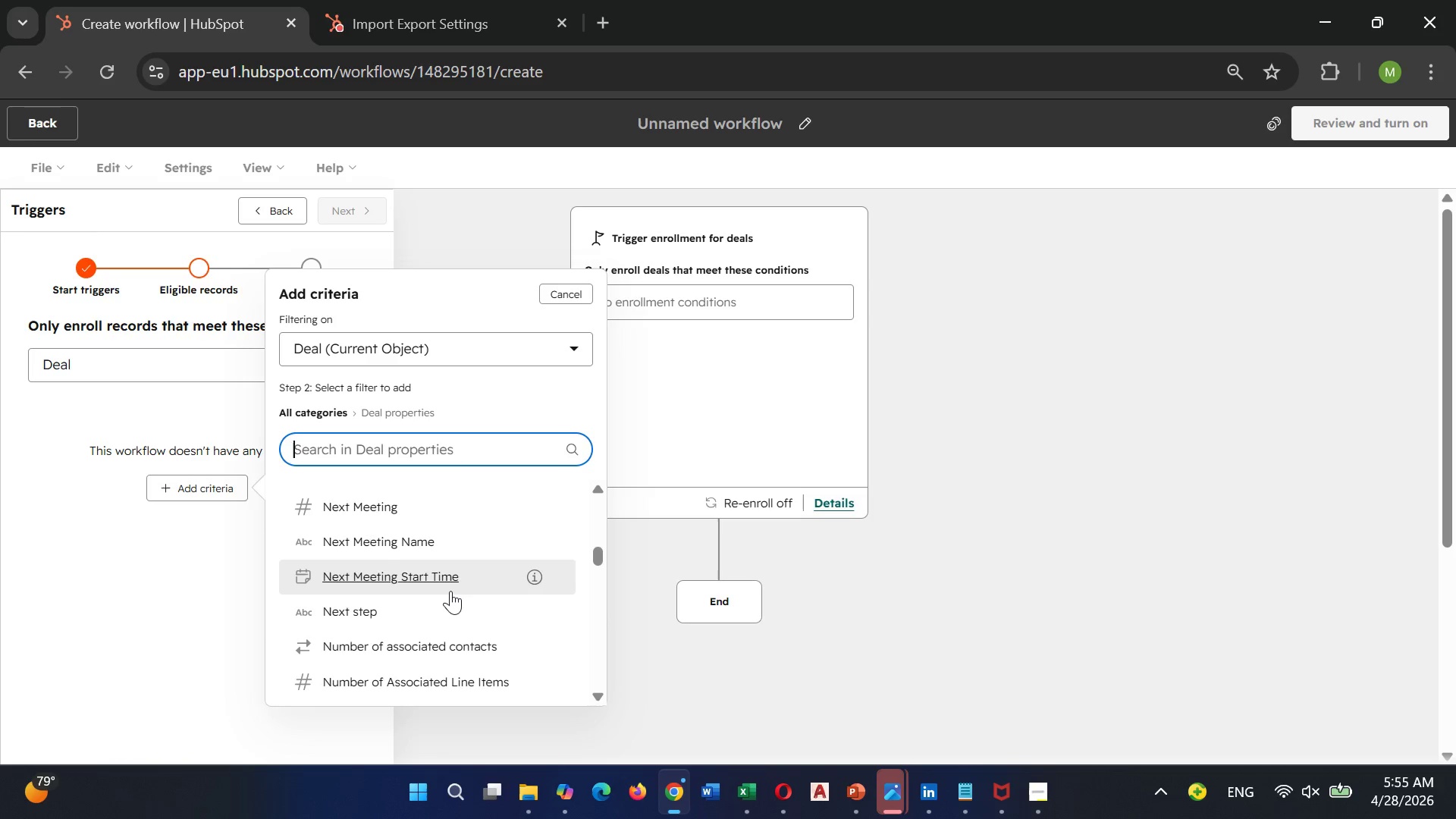 
scroll: coordinate [366, 596], scroll_direction: up, amount: 7.0
 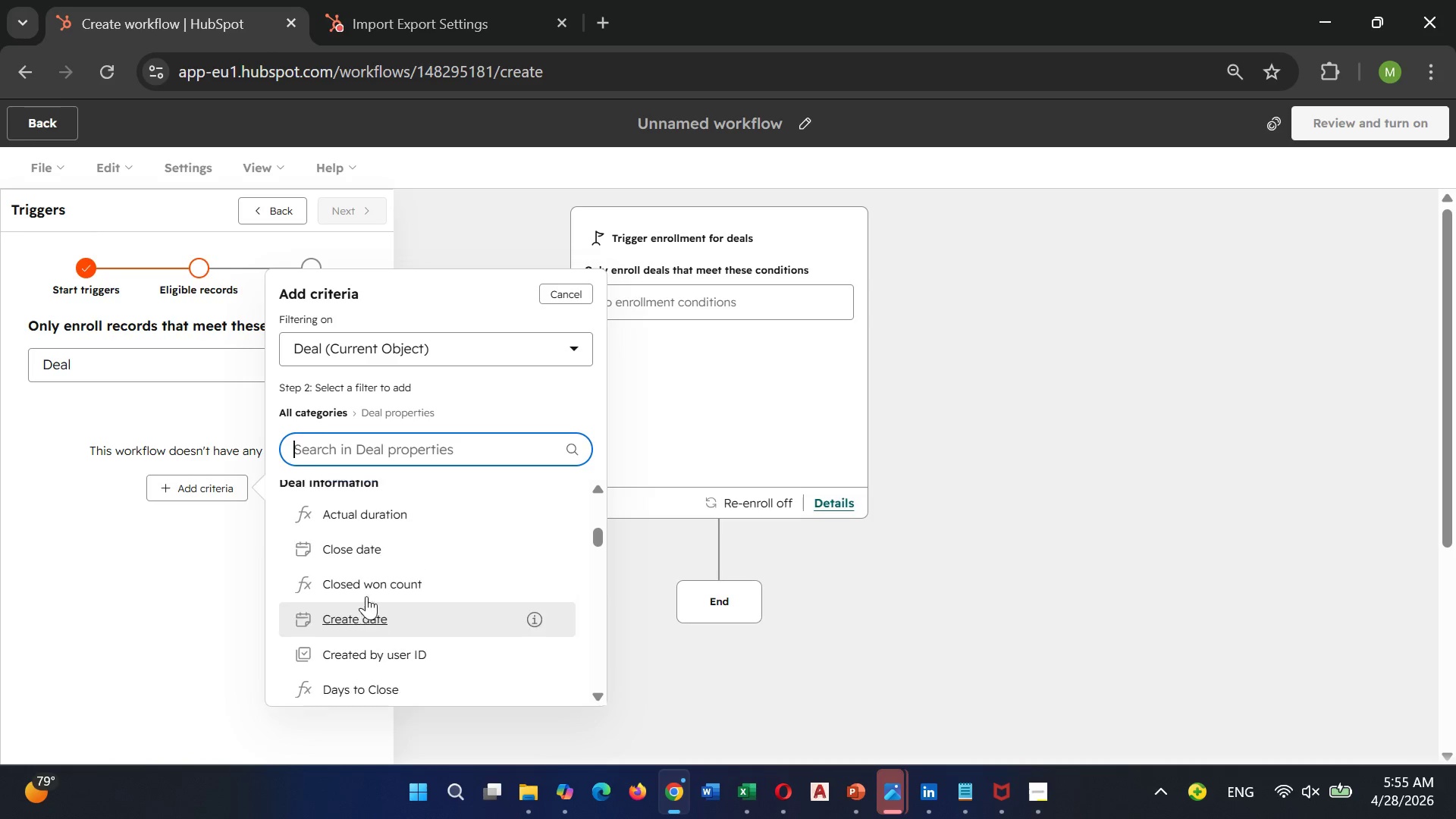 
scroll: coordinate [366, 596], scroll_direction: up, amount: 2.0
 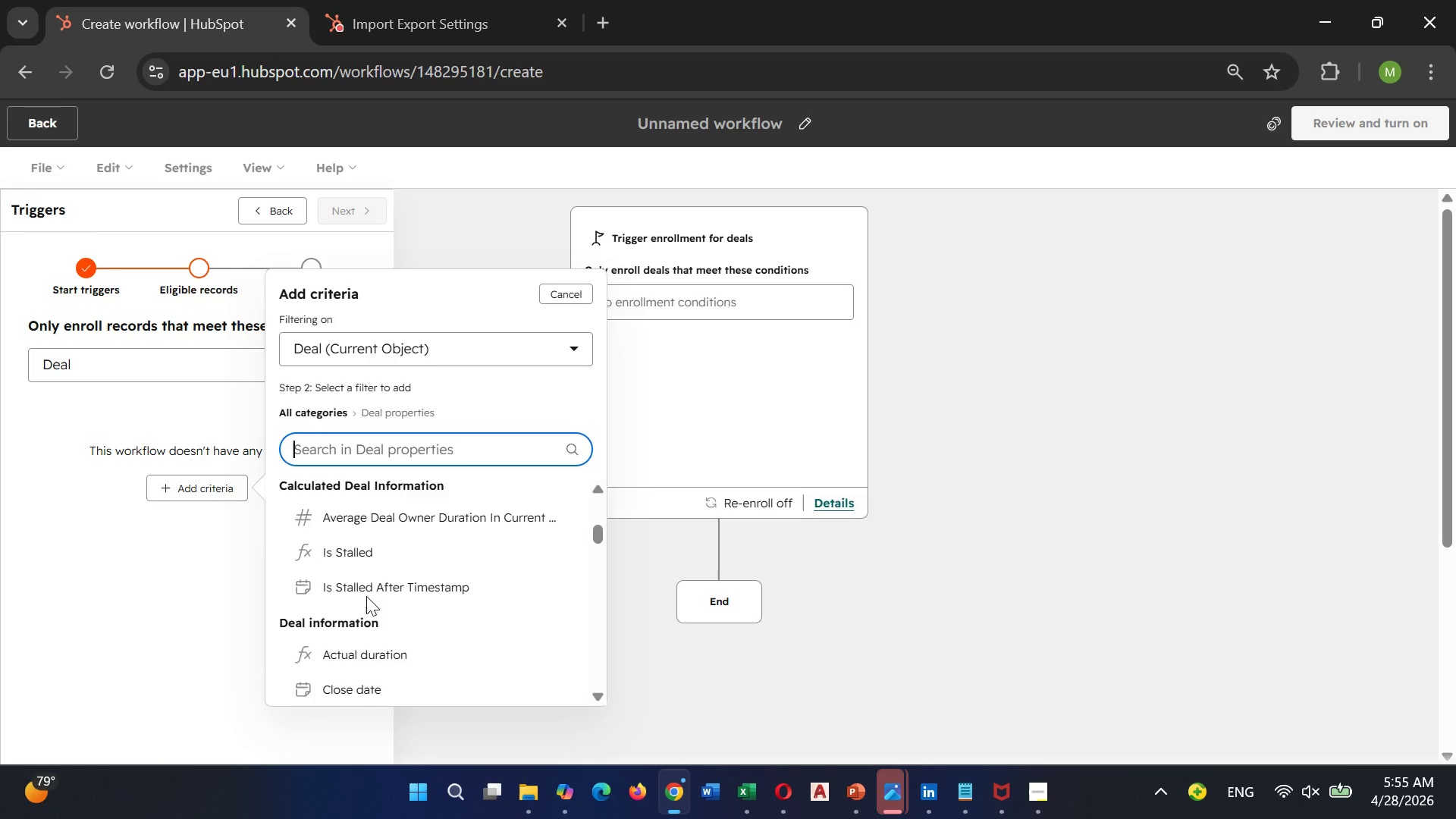 
scroll: coordinate [366, 596], scroll_direction: down, amount: 7.0
 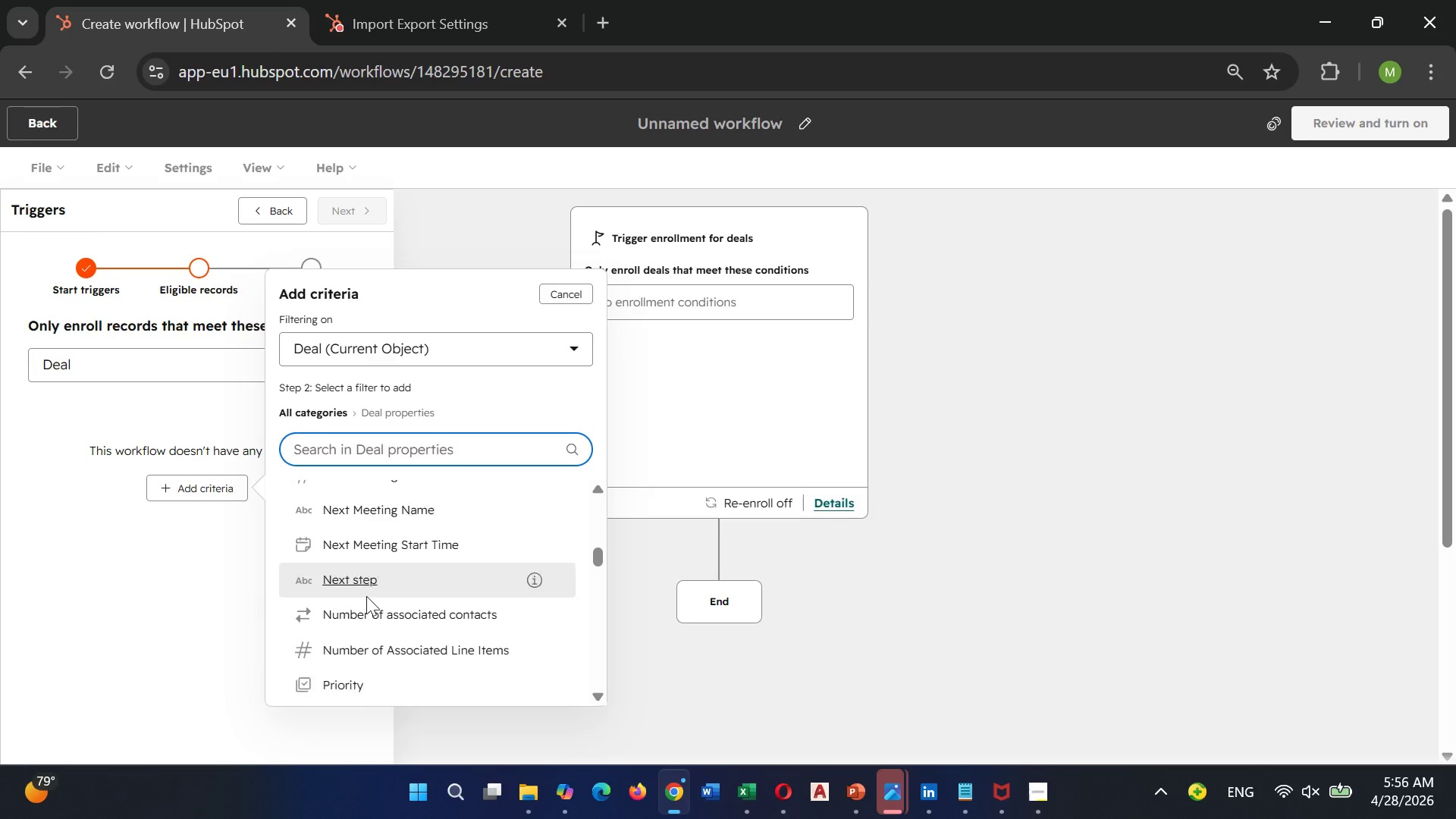 
scroll: coordinate [366, 596], scroll_direction: down, amount: 4.0
 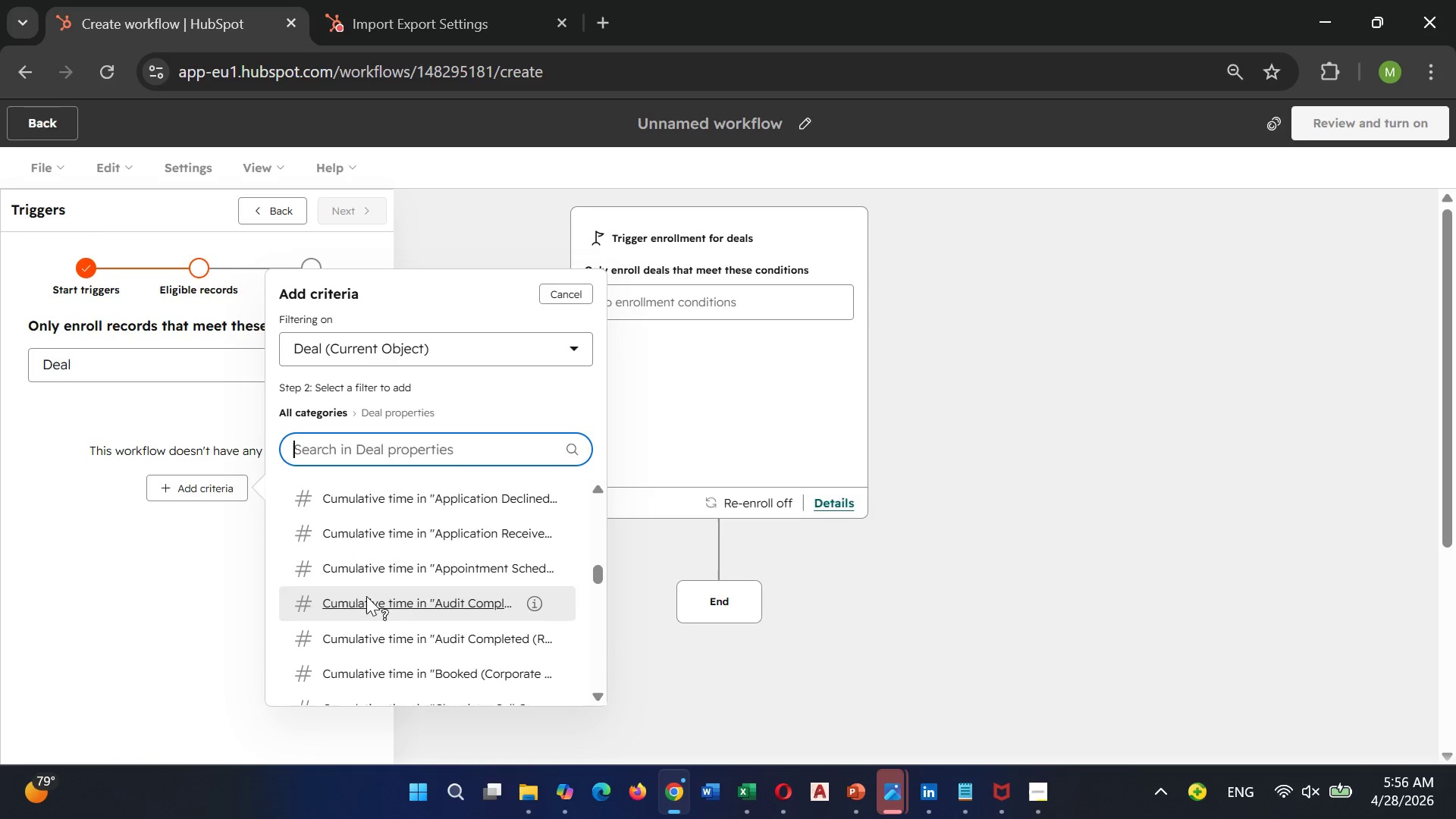 
scroll: coordinate [366, 596], scroll_direction: up, amount: 1.0
 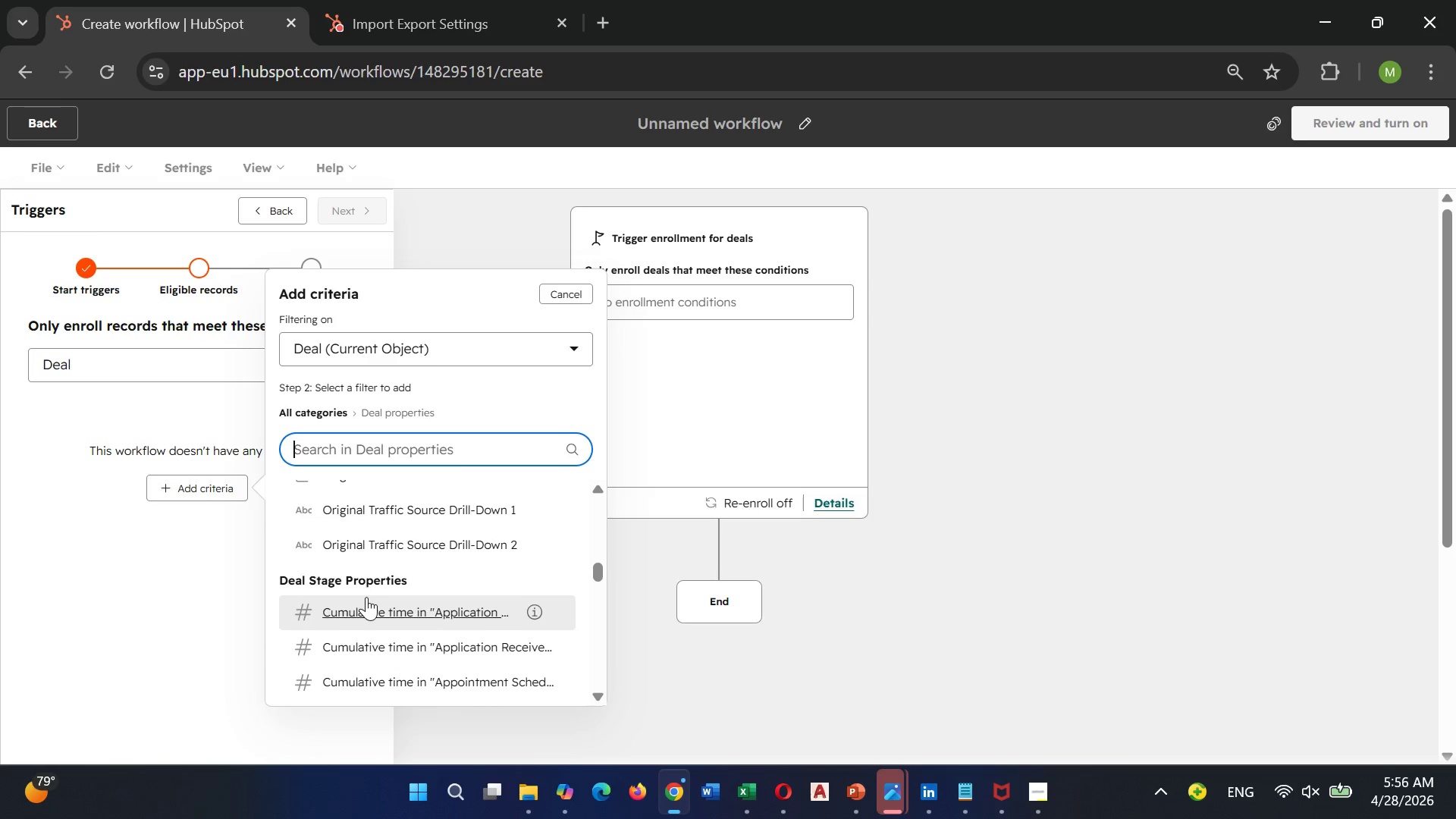 
scroll: coordinate [366, 597], scroll_direction: down, amount: 1.0
 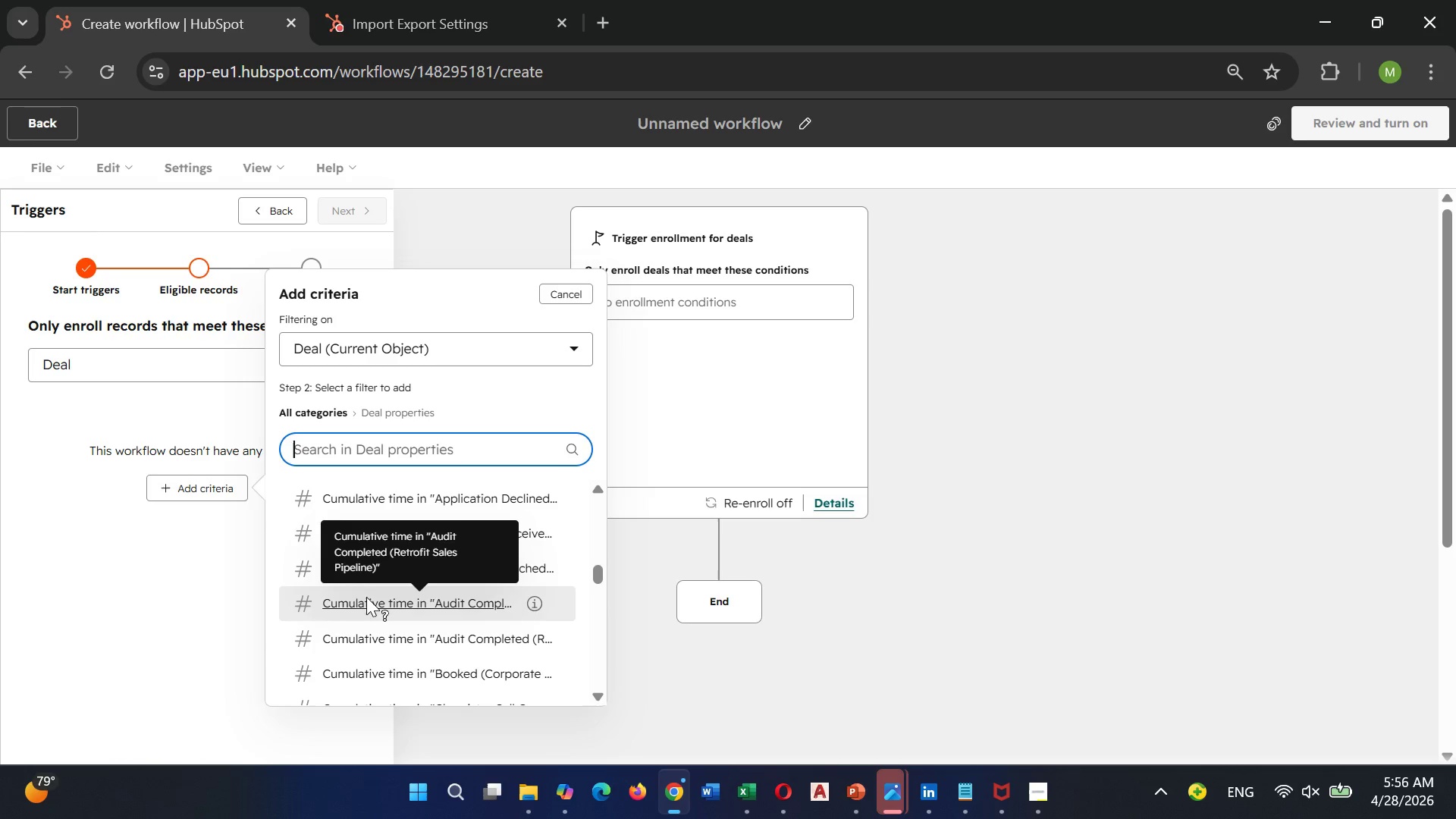 